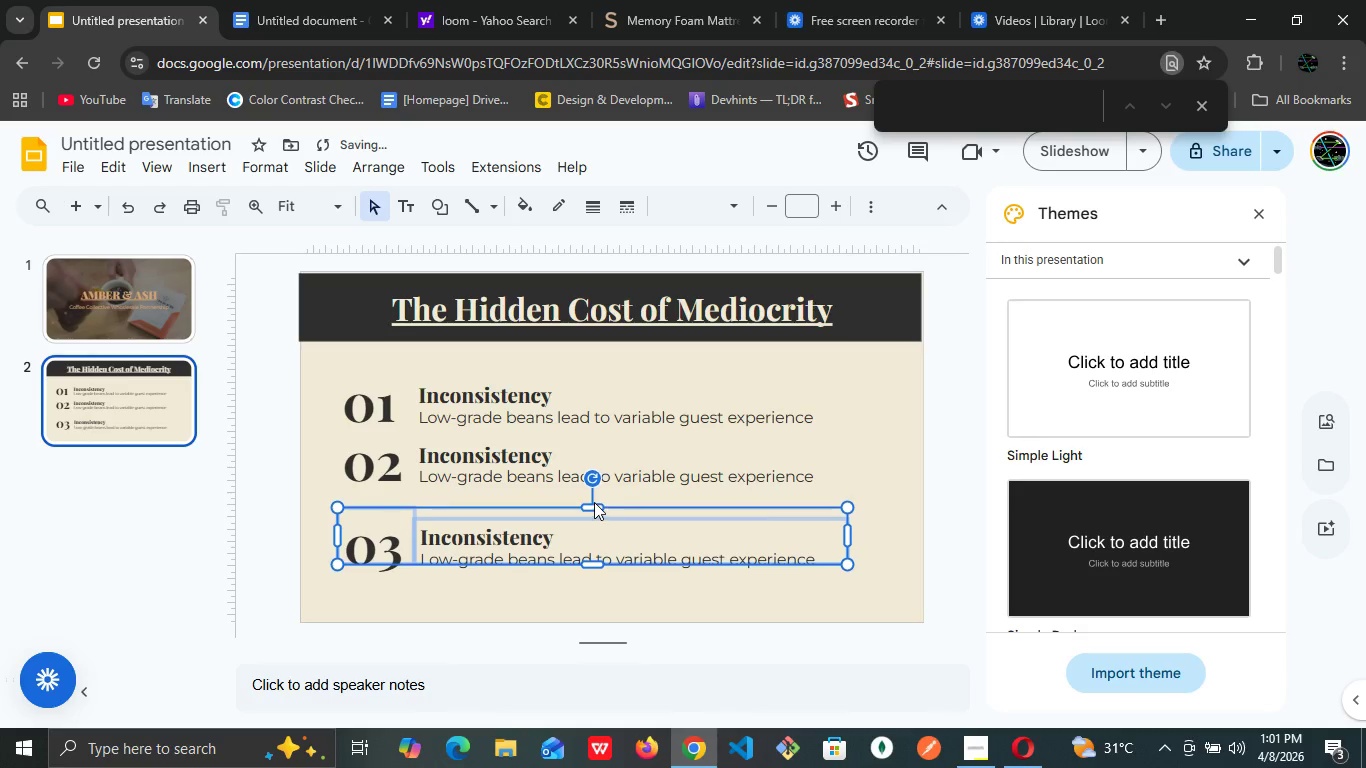 
key(ArrowDown)
 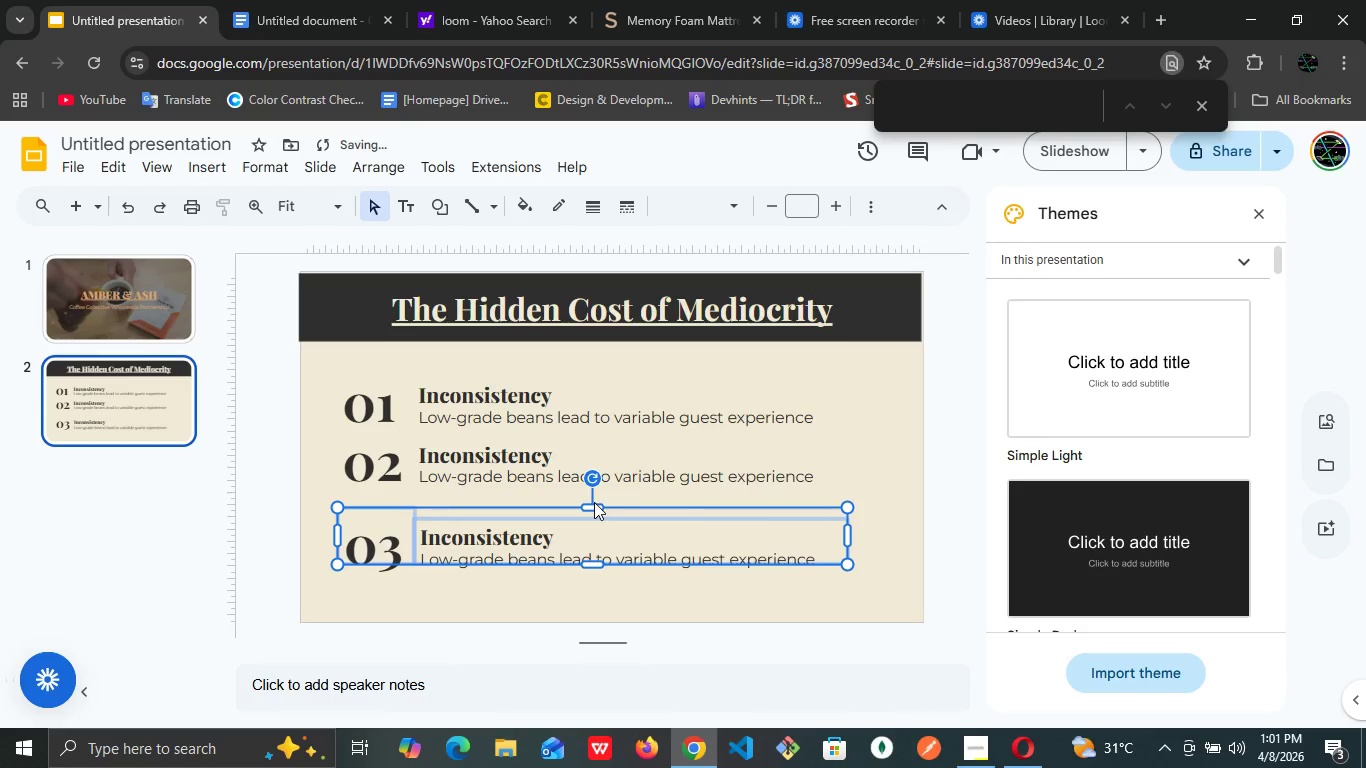 
key(ArrowDown)
 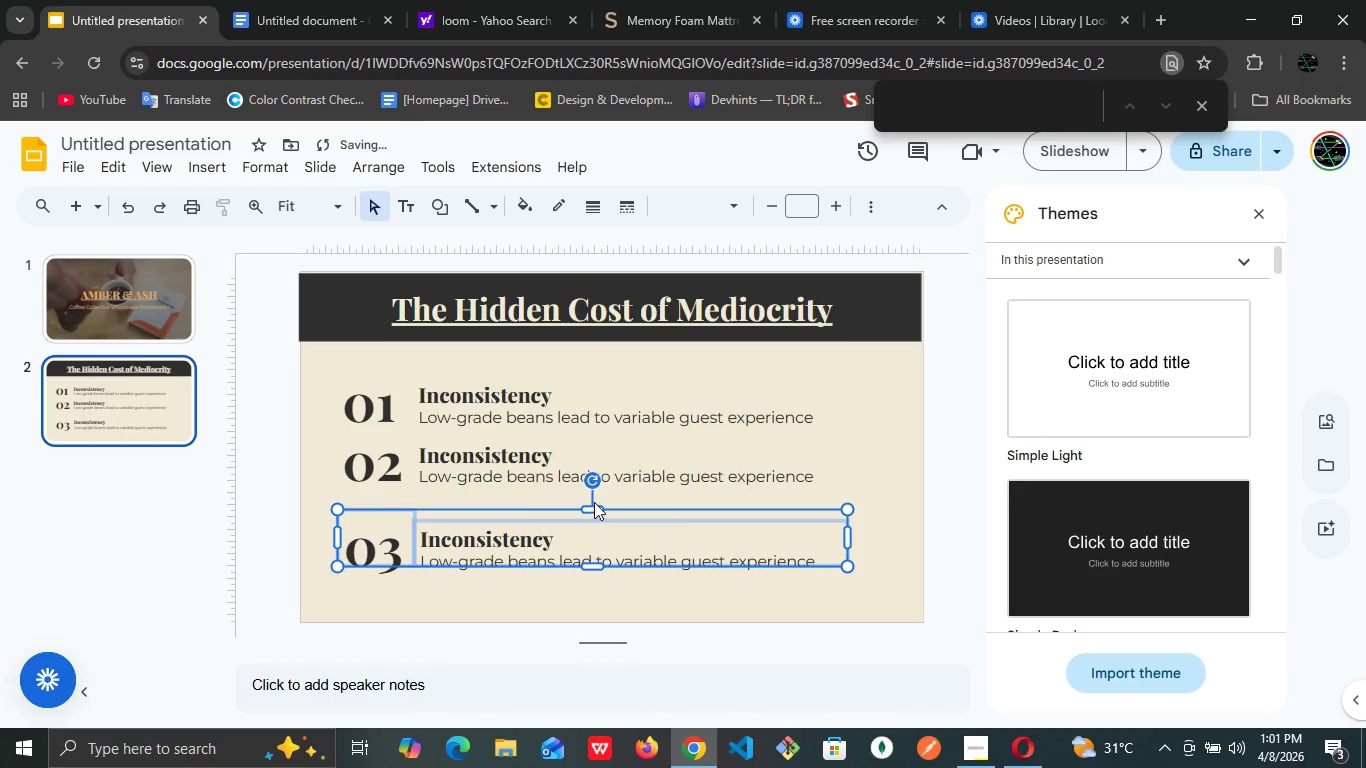 
key(ArrowDown)
 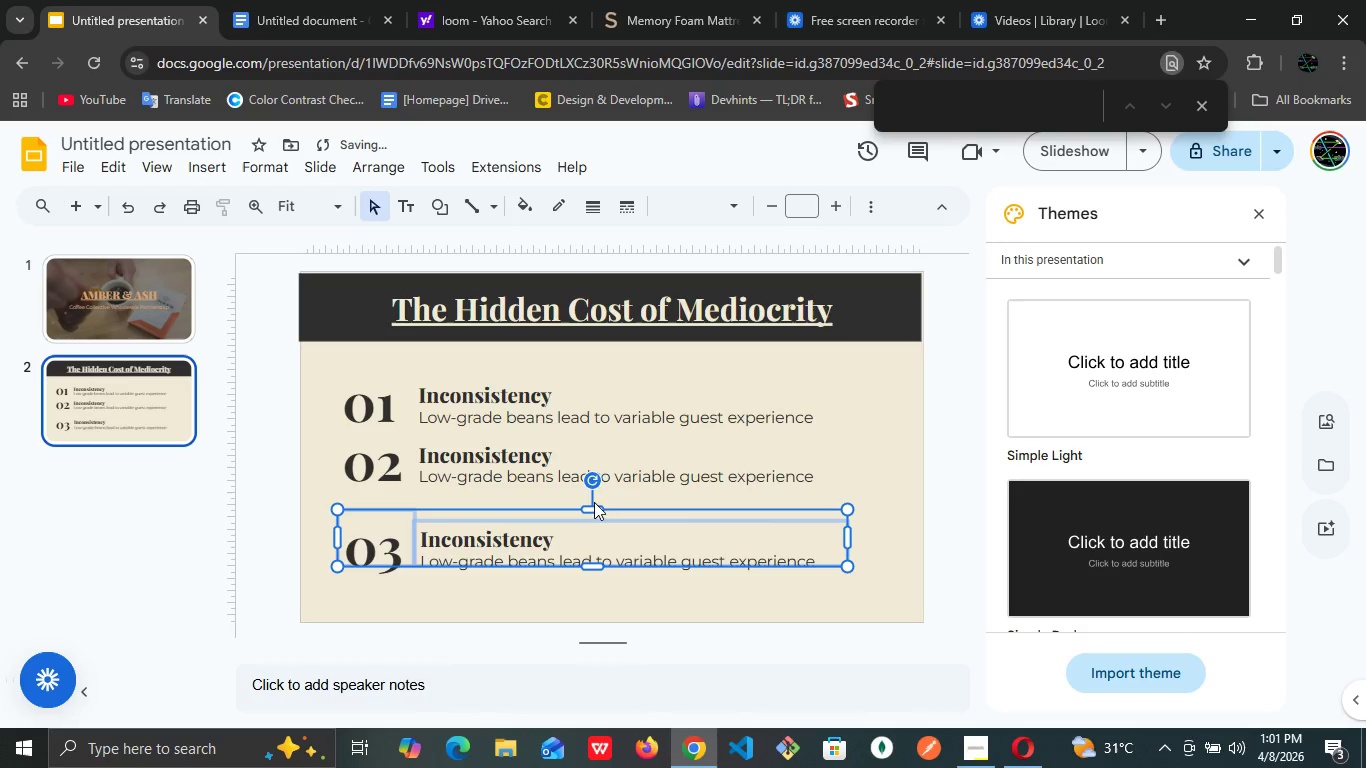 
key(ArrowDown)
 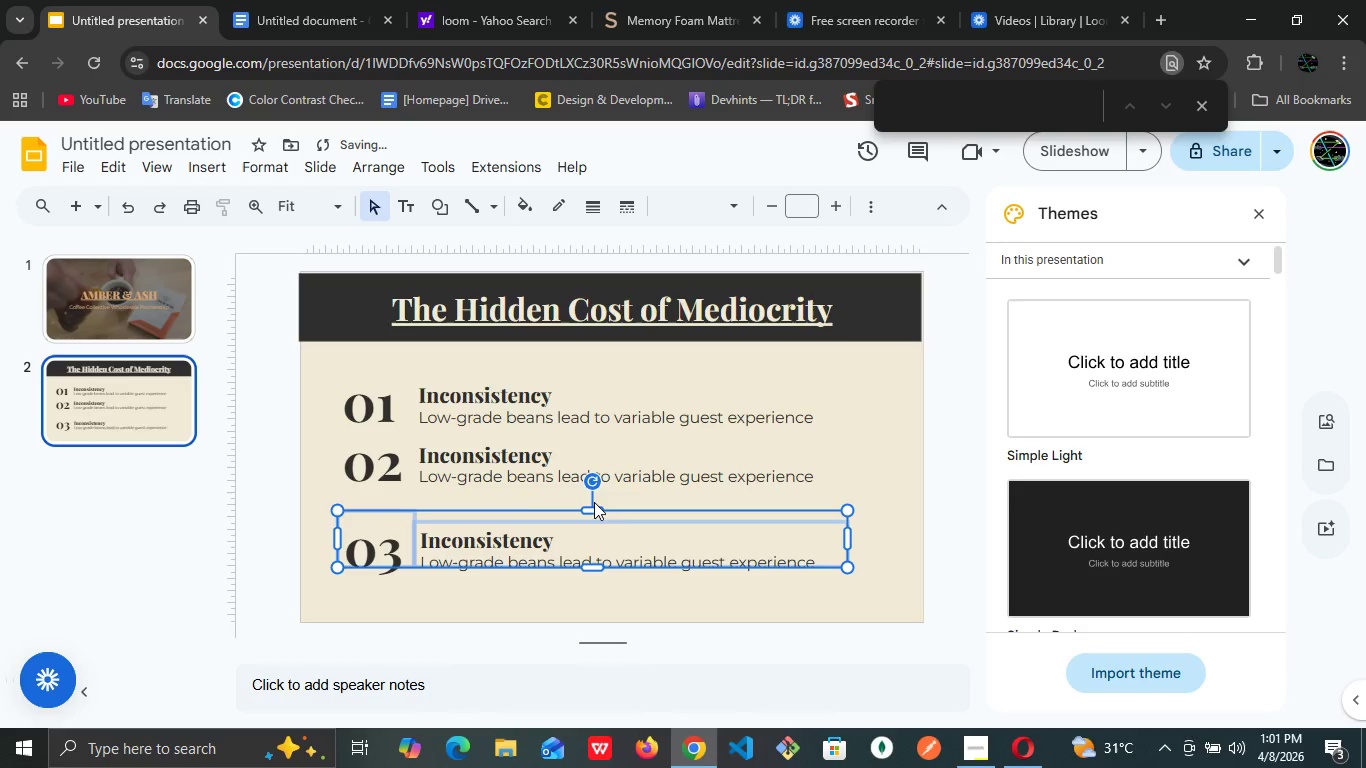 
key(ArrowDown)
 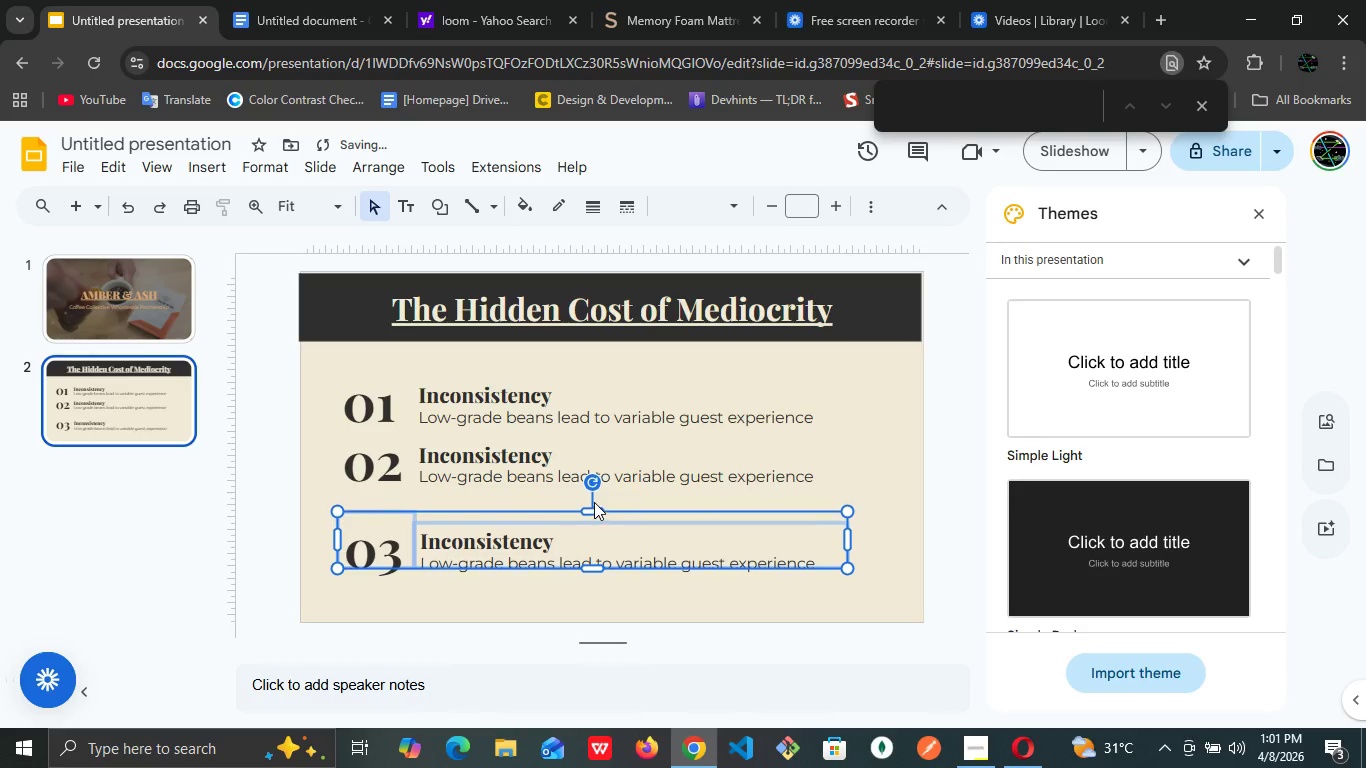 
key(ArrowDown)
 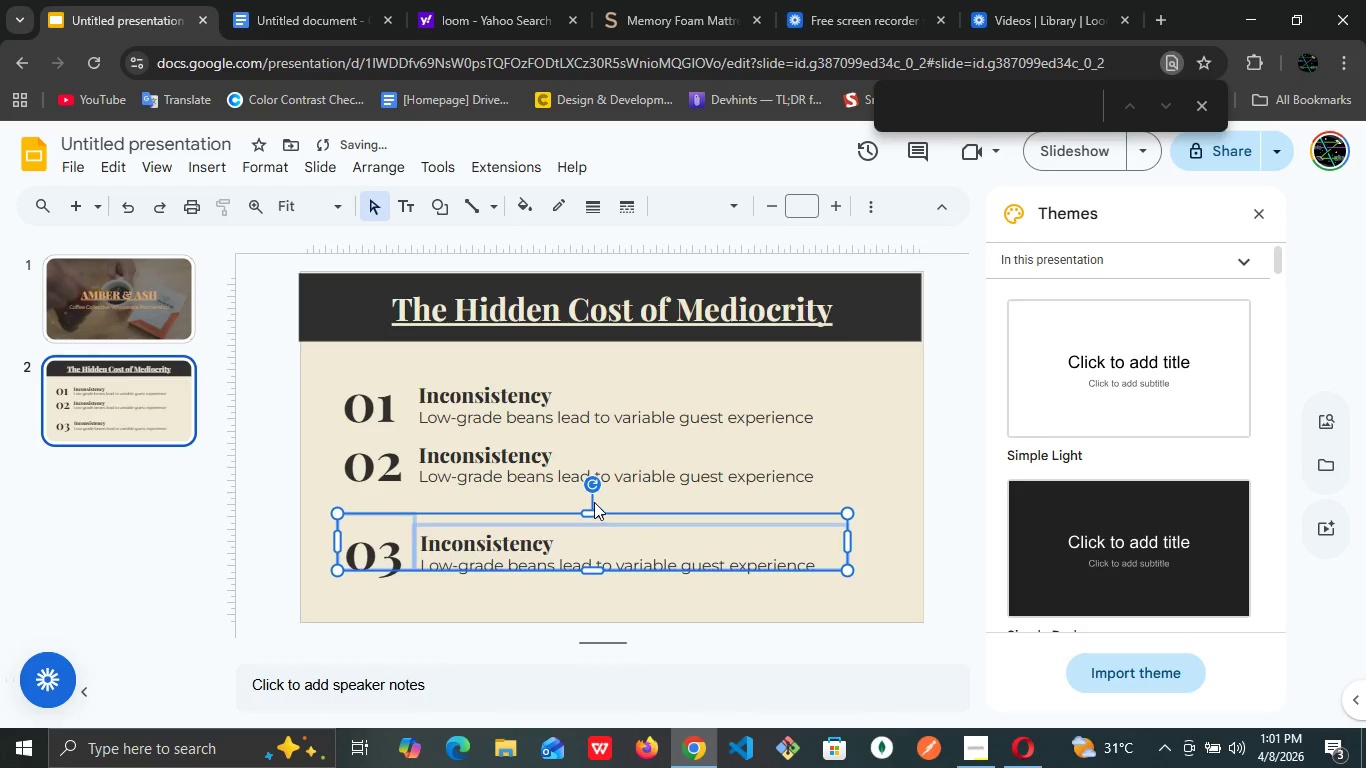 
key(ArrowDown)
 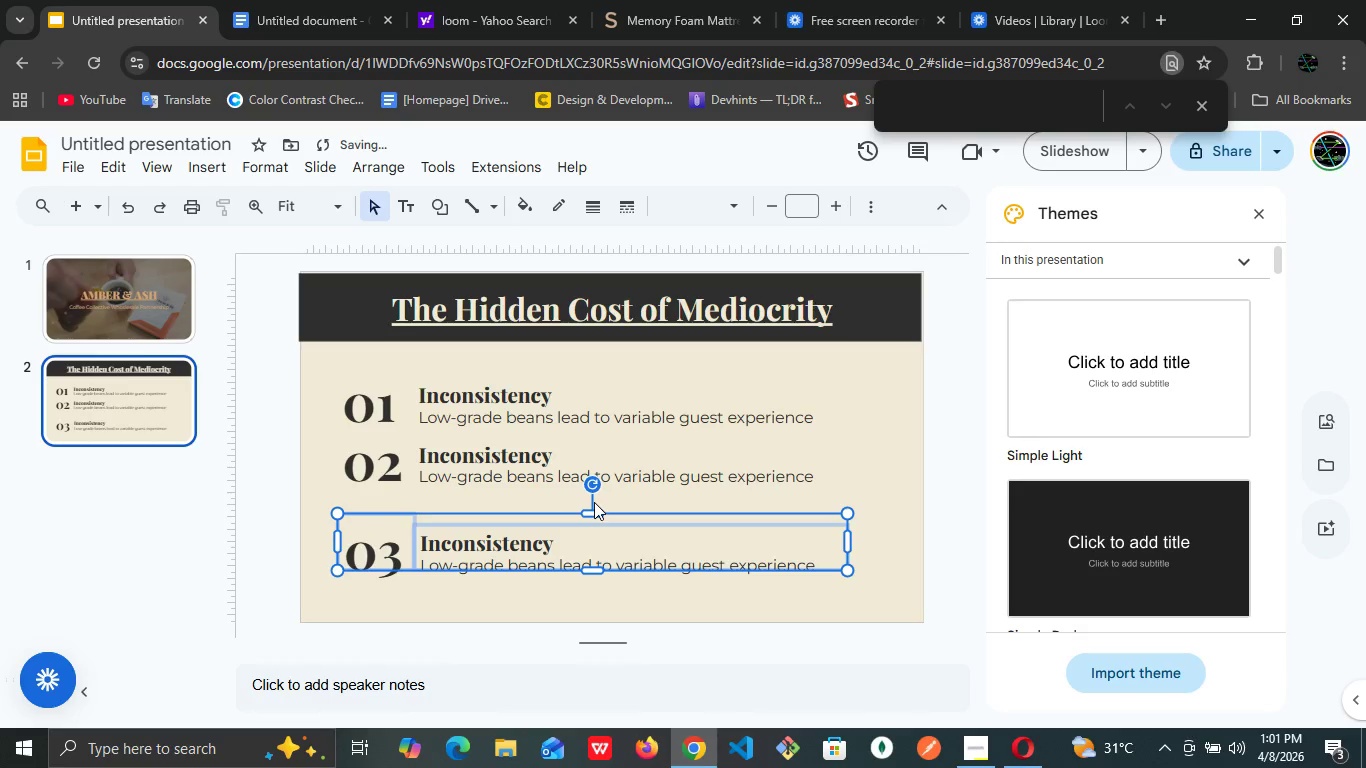 
key(ArrowDown)
 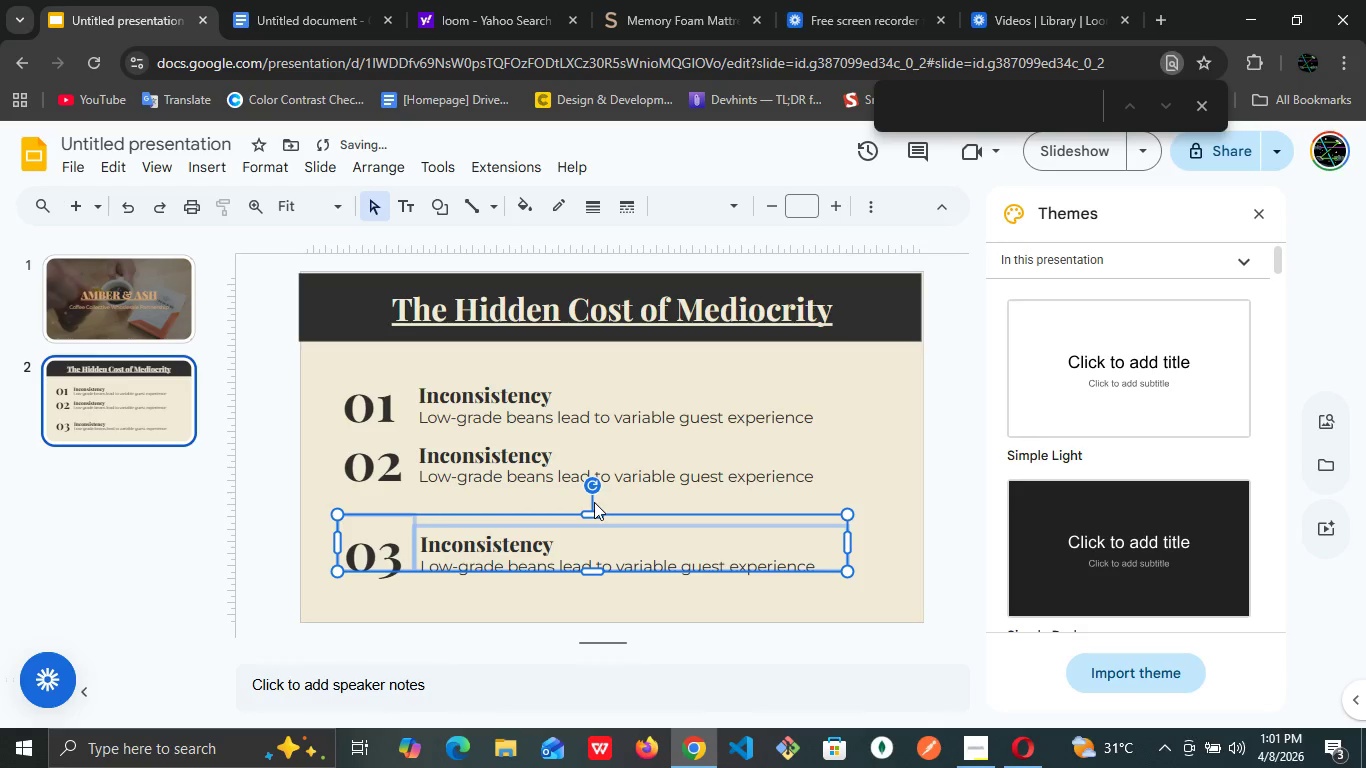 
key(ArrowDown)
 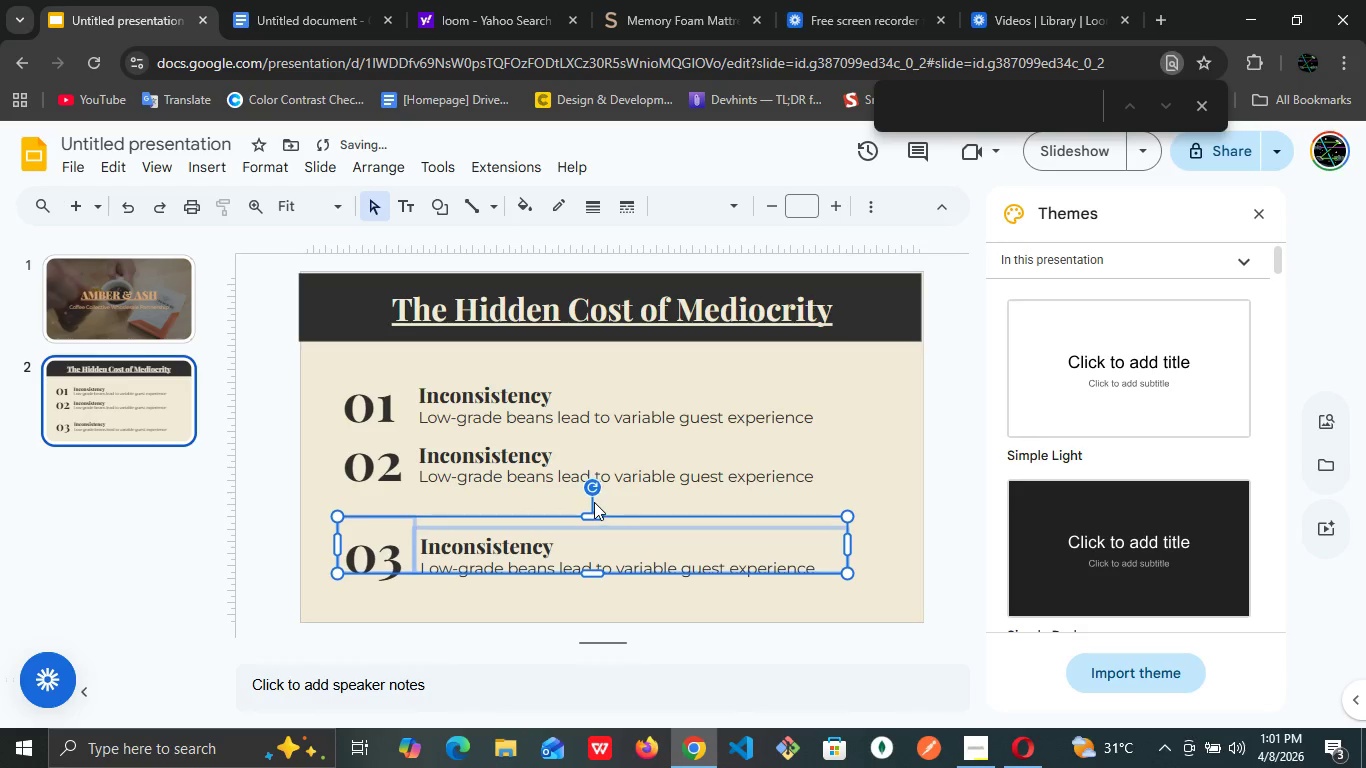 
key(ArrowDown)
 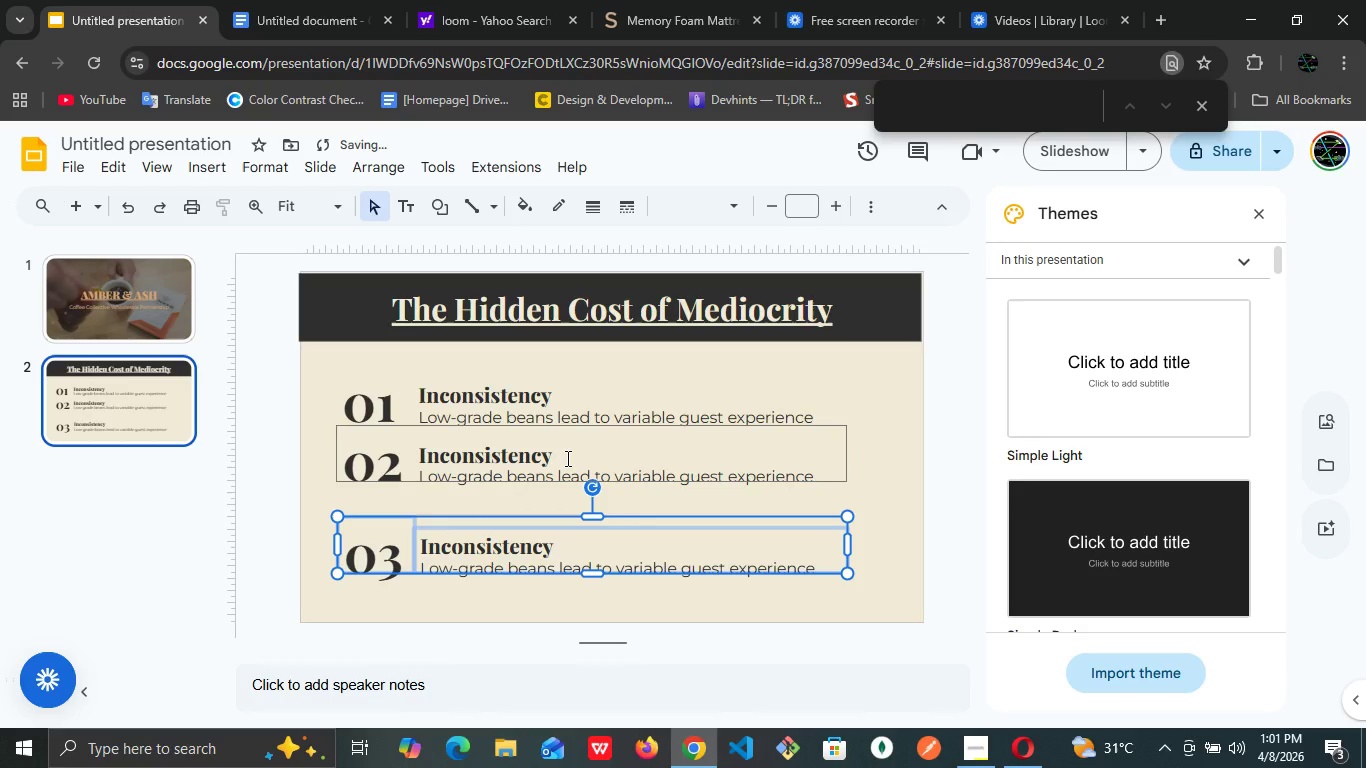 
left_click([566, 458])
 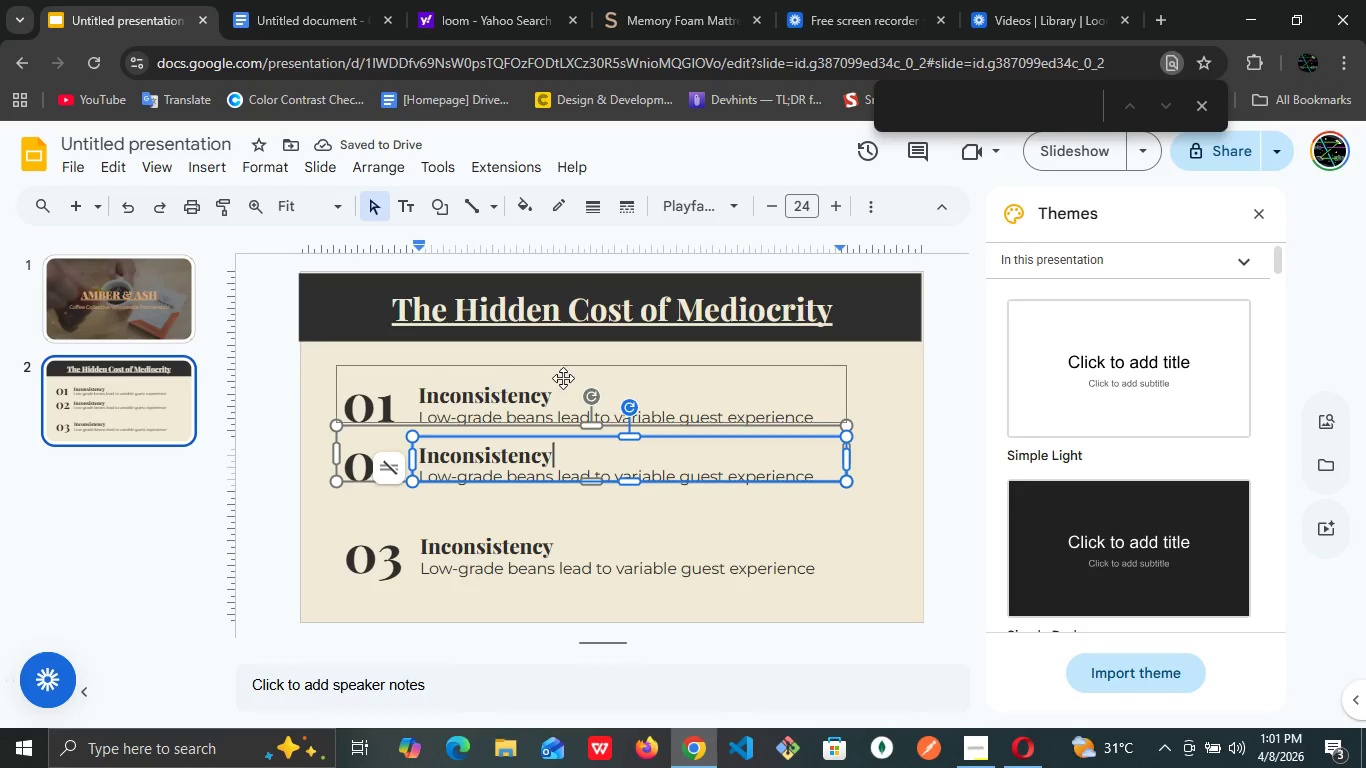 
left_click([560, 384])
 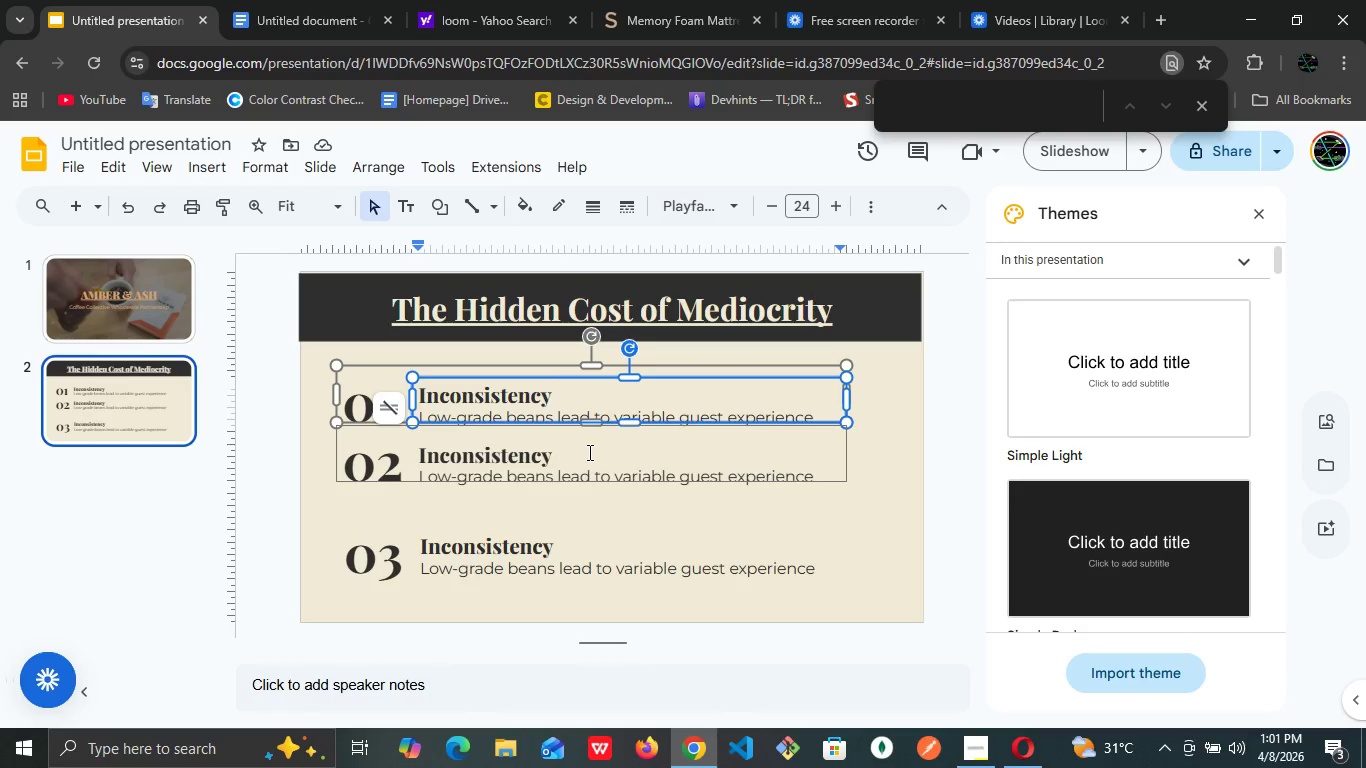 
left_click([587, 442])
 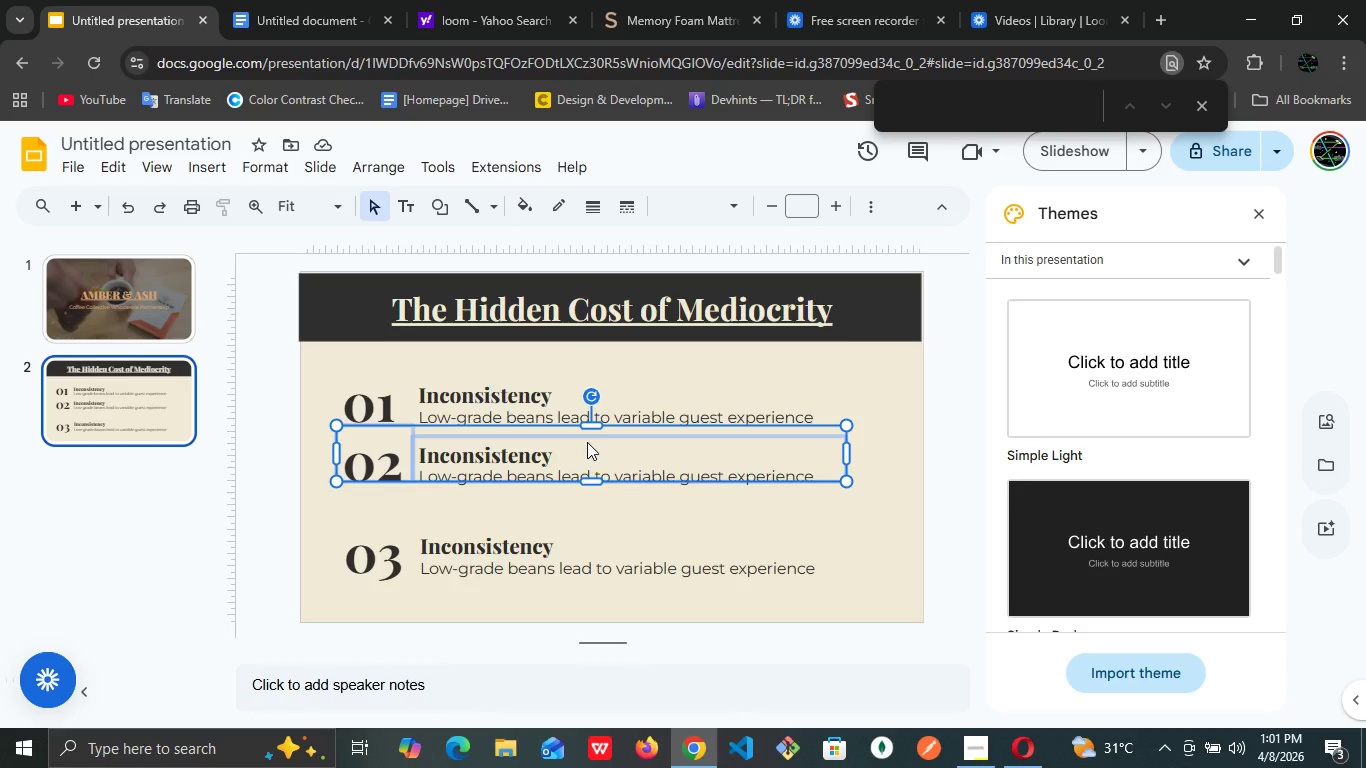 
key(ArrowDown)
 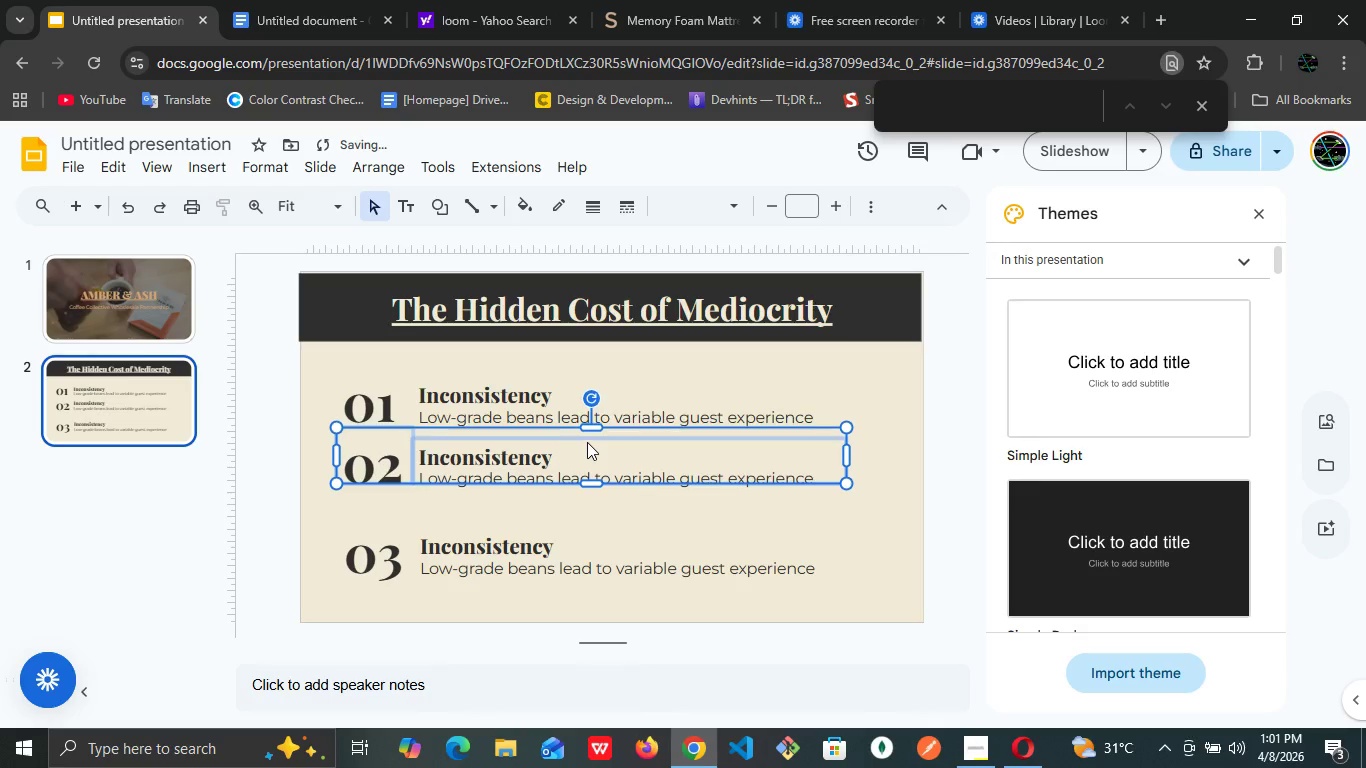 
key(ArrowDown)
 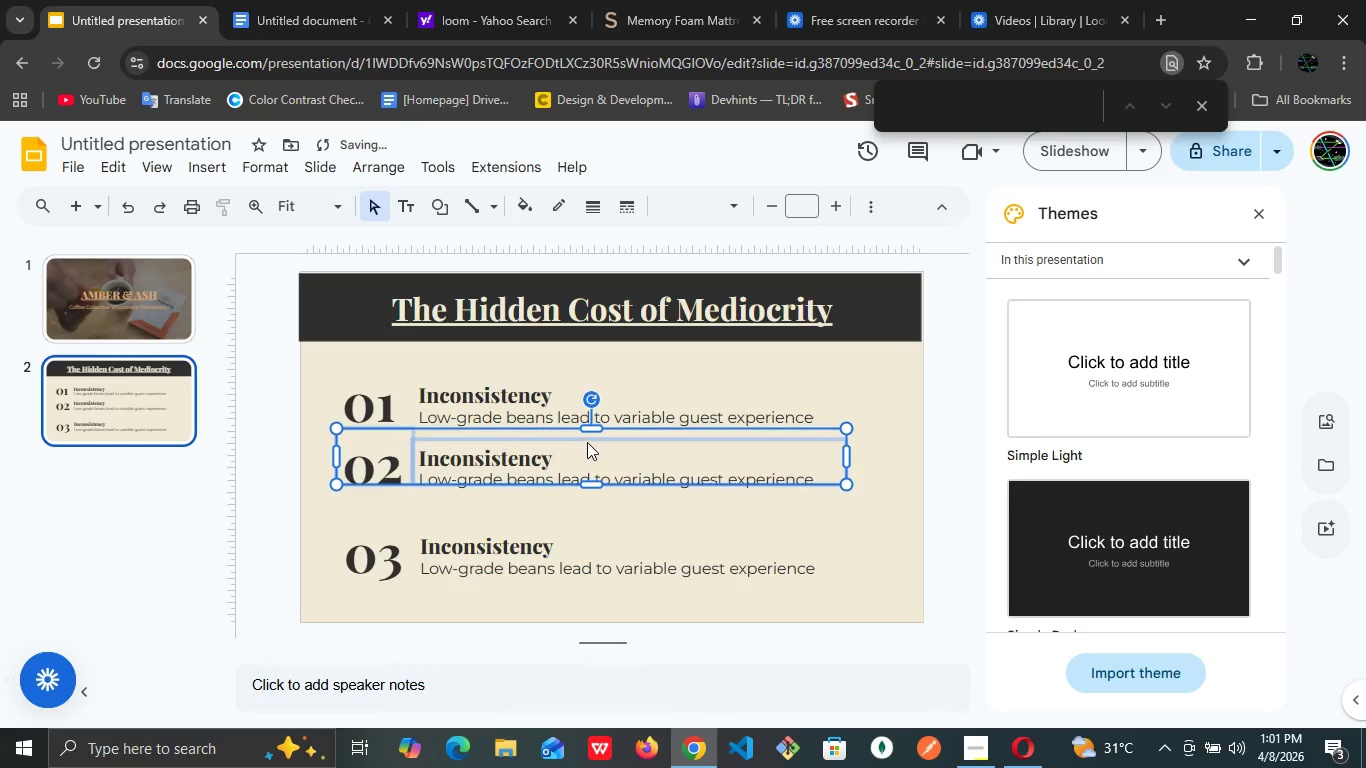 
key(ArrowDown)
 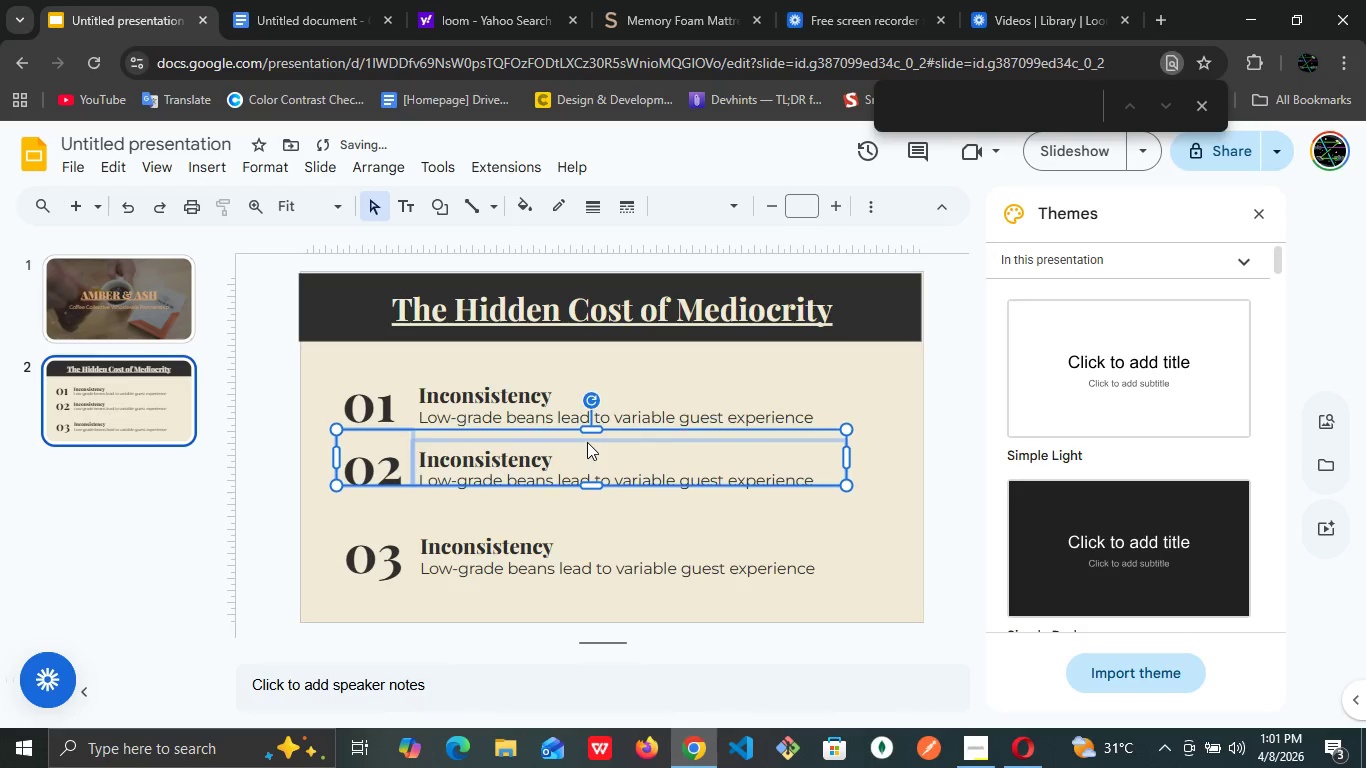 
key(ArrowDown)
 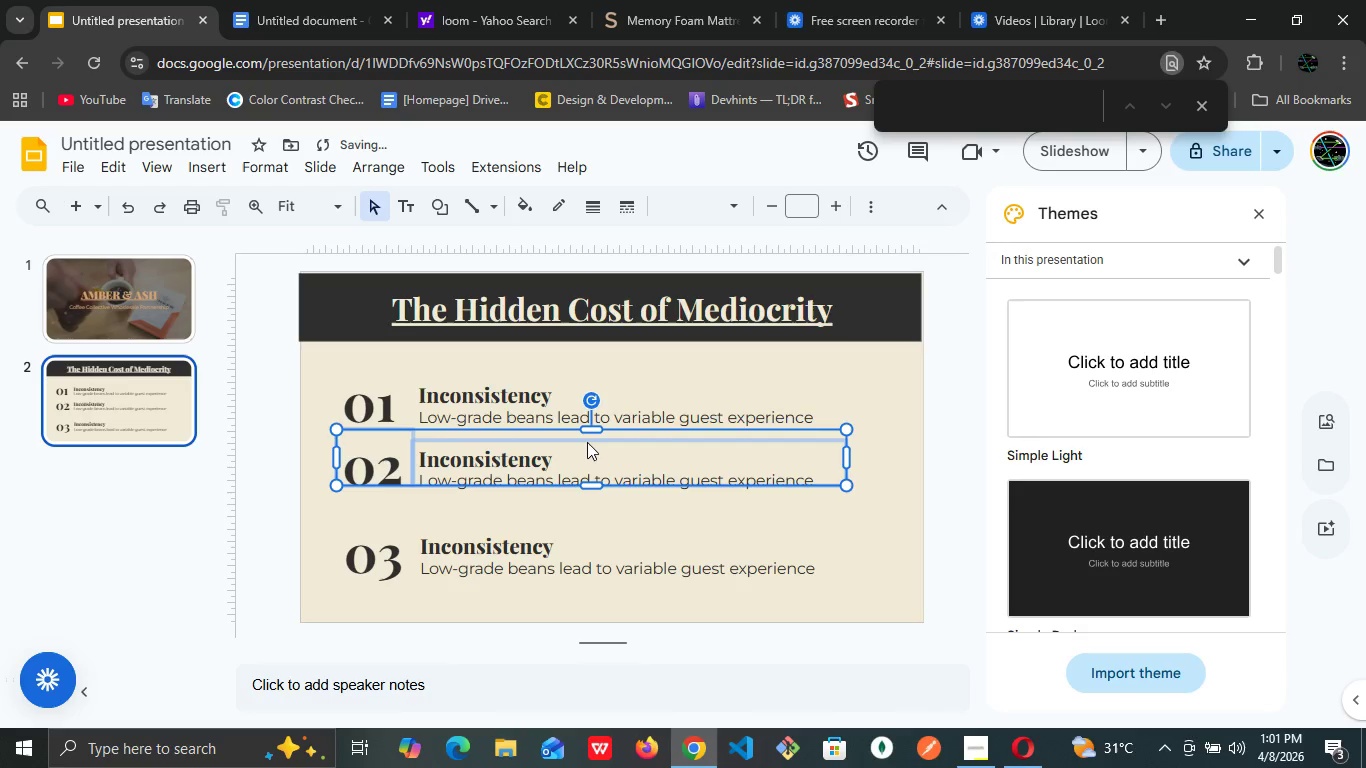 
key(ArrowDown)
 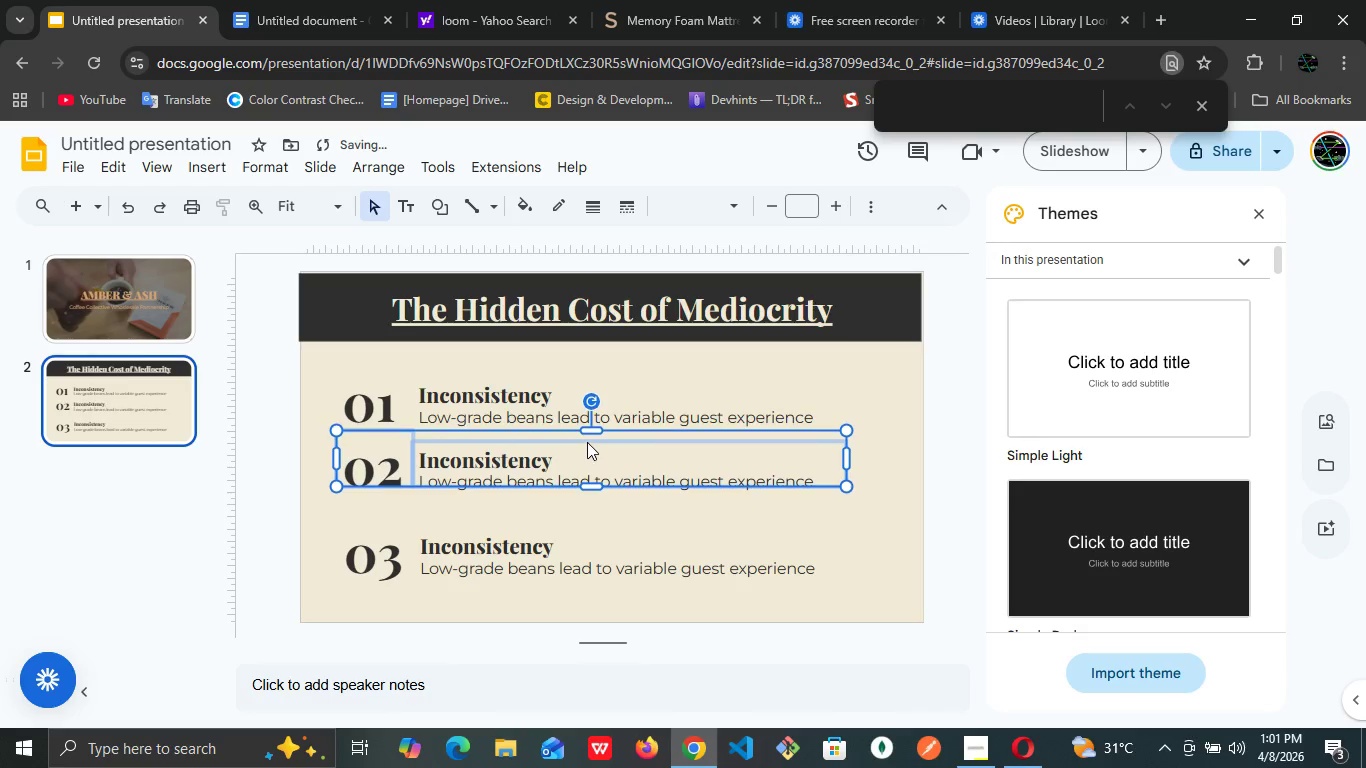 
key(ArrowDown)
 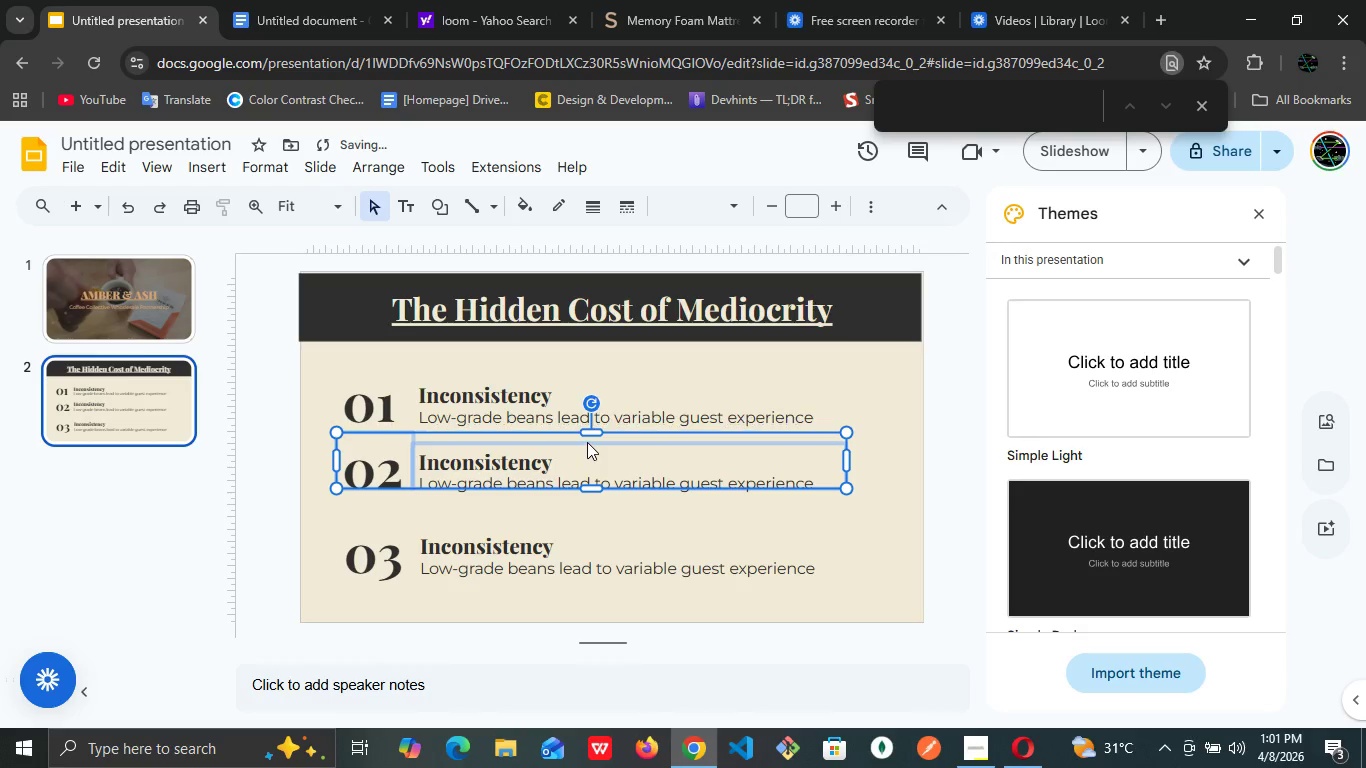 
key(ArrowDown)
 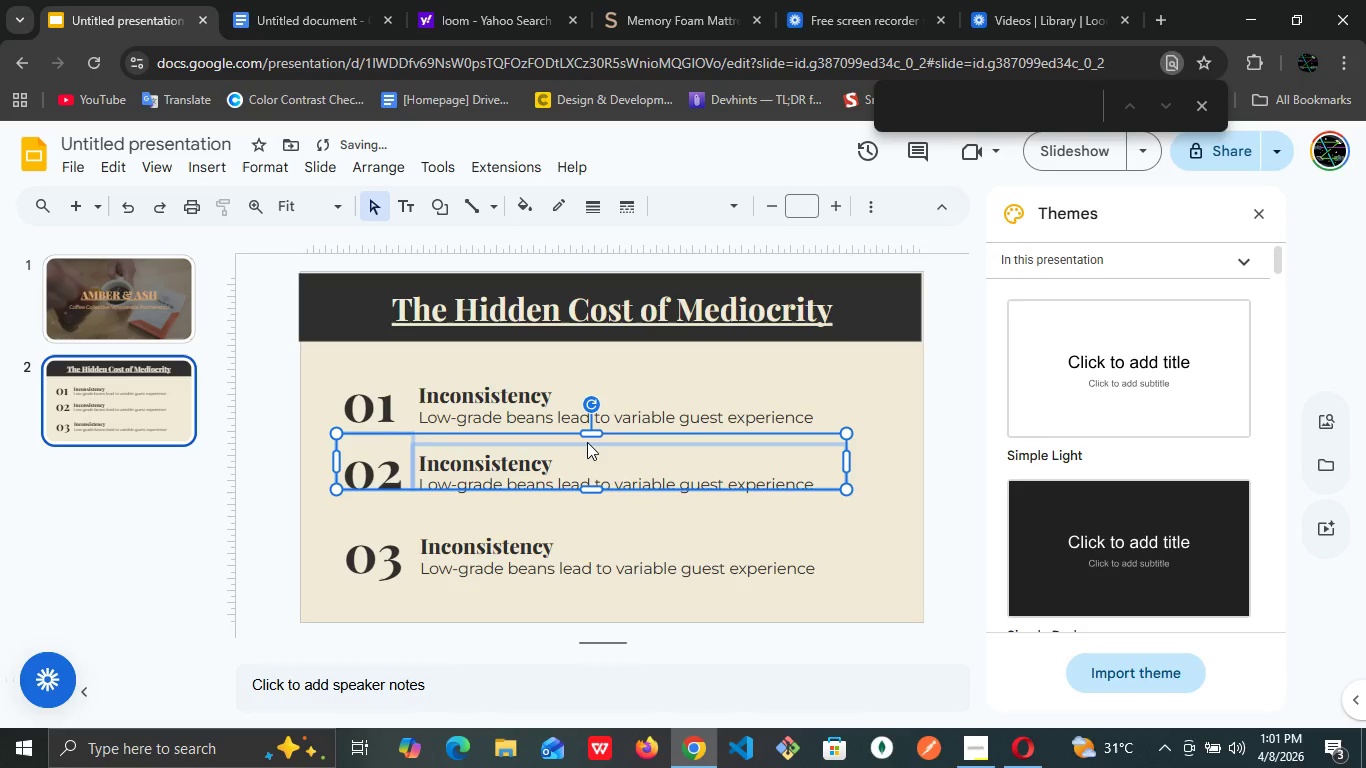 
key(ArrowDown)
 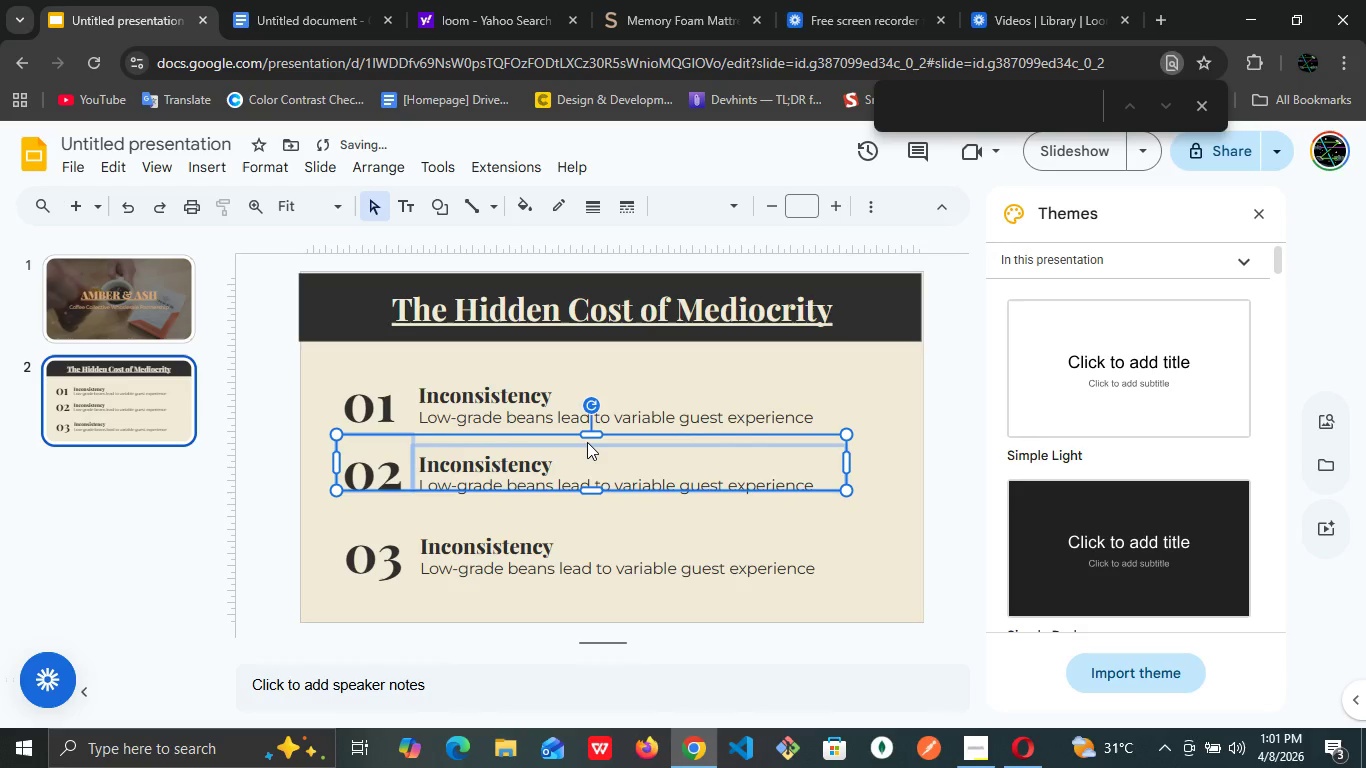 
key(ArrowDown)
 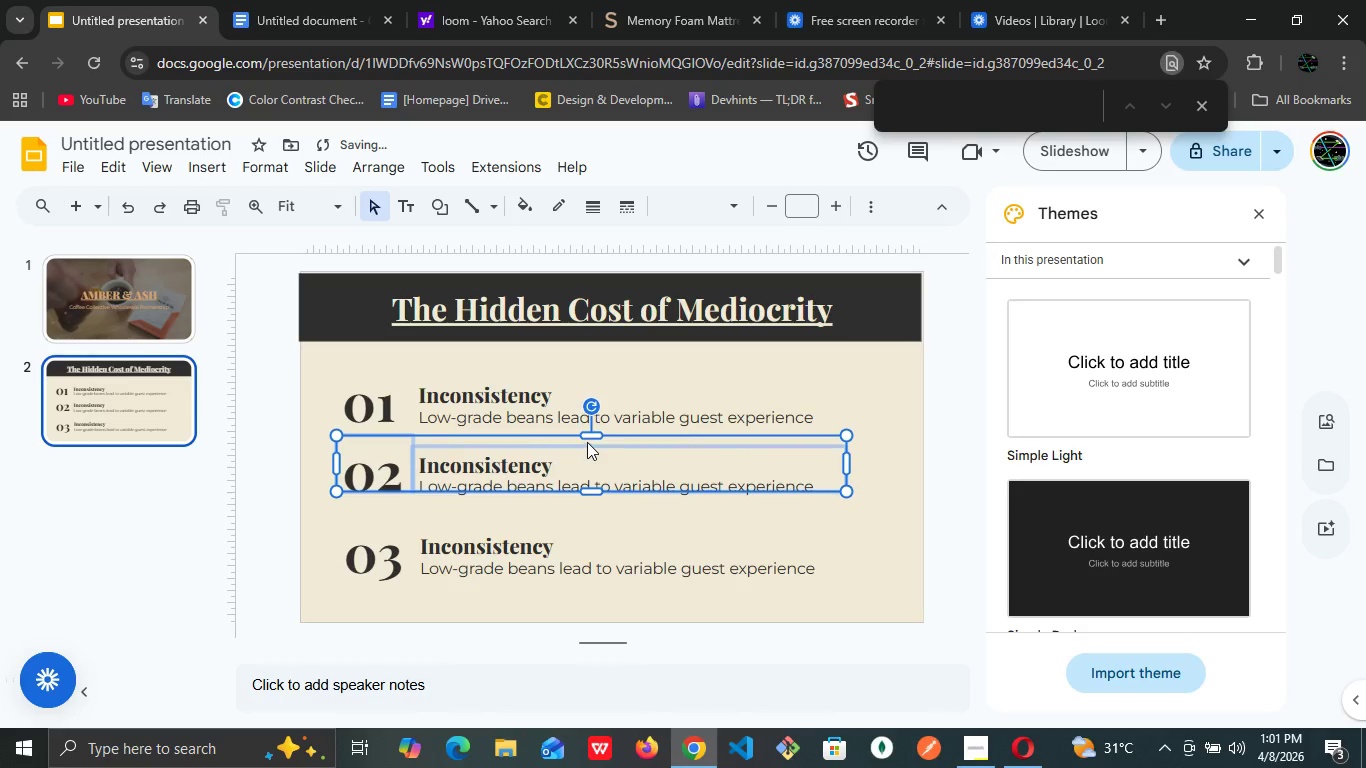 
key(ArrowDown)
 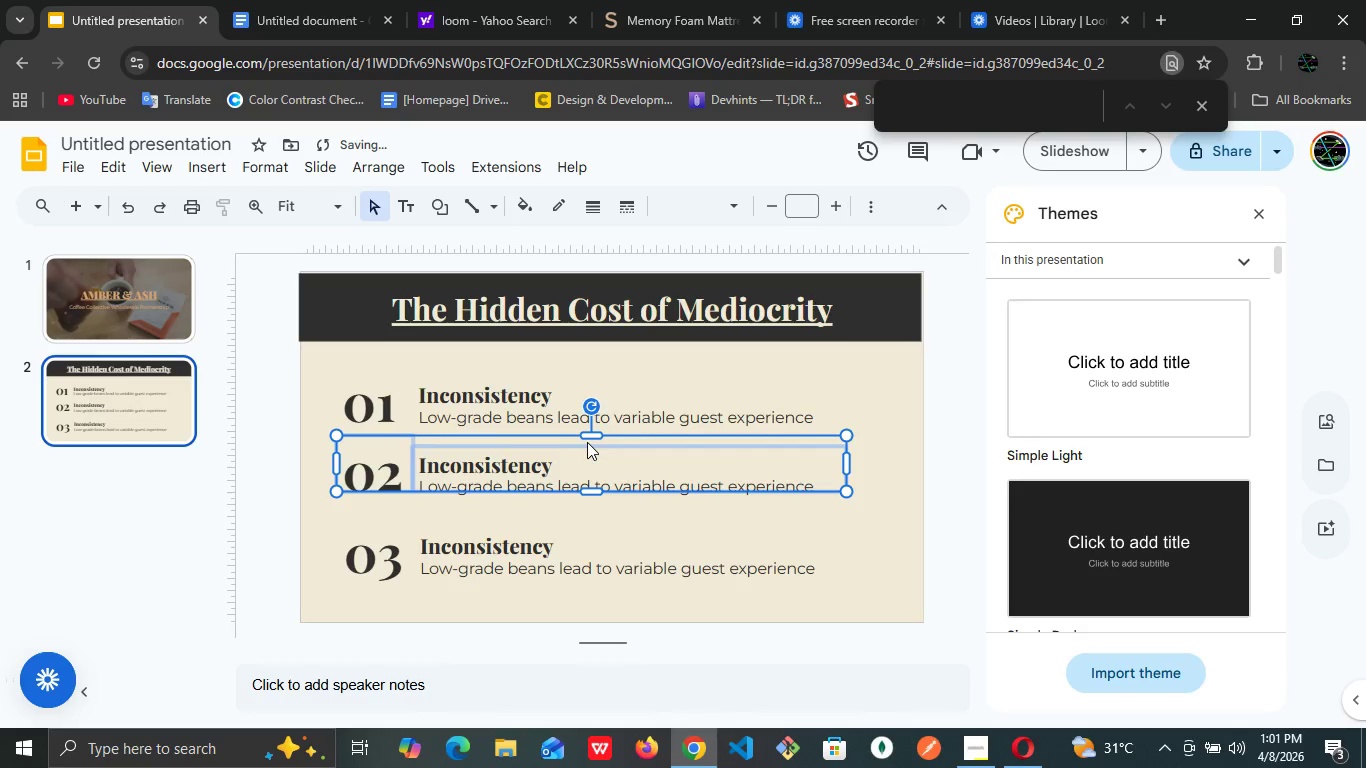 
key(ArrowDown)
 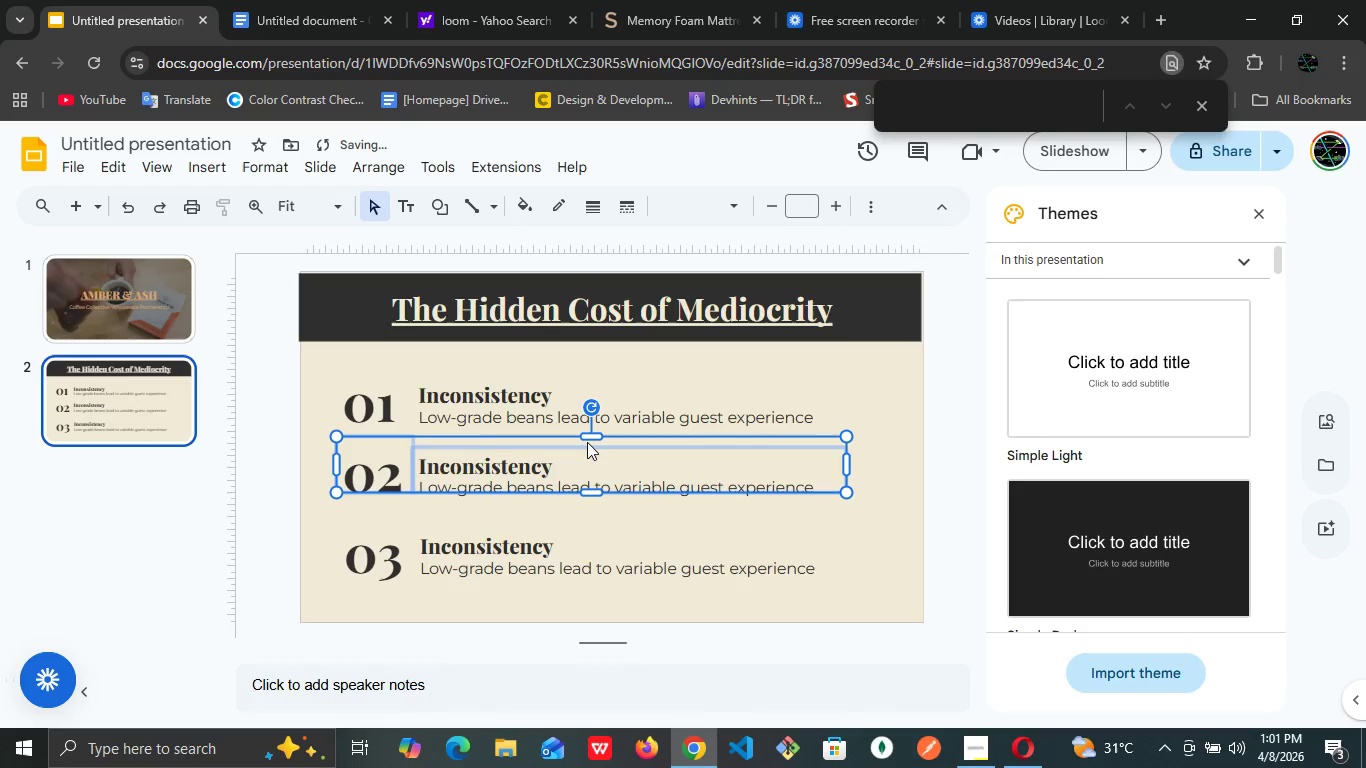 
key(ArrowDown)
 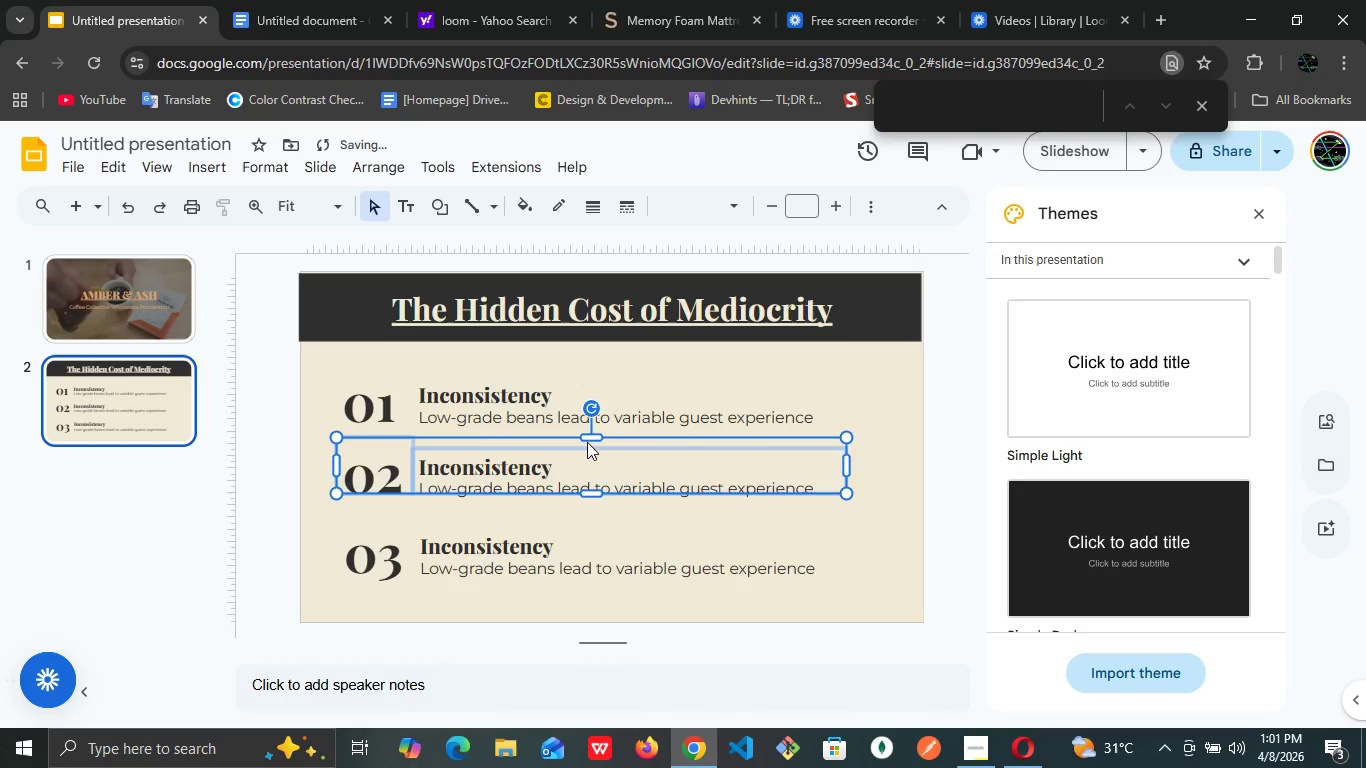 
key(ArrowDown)
 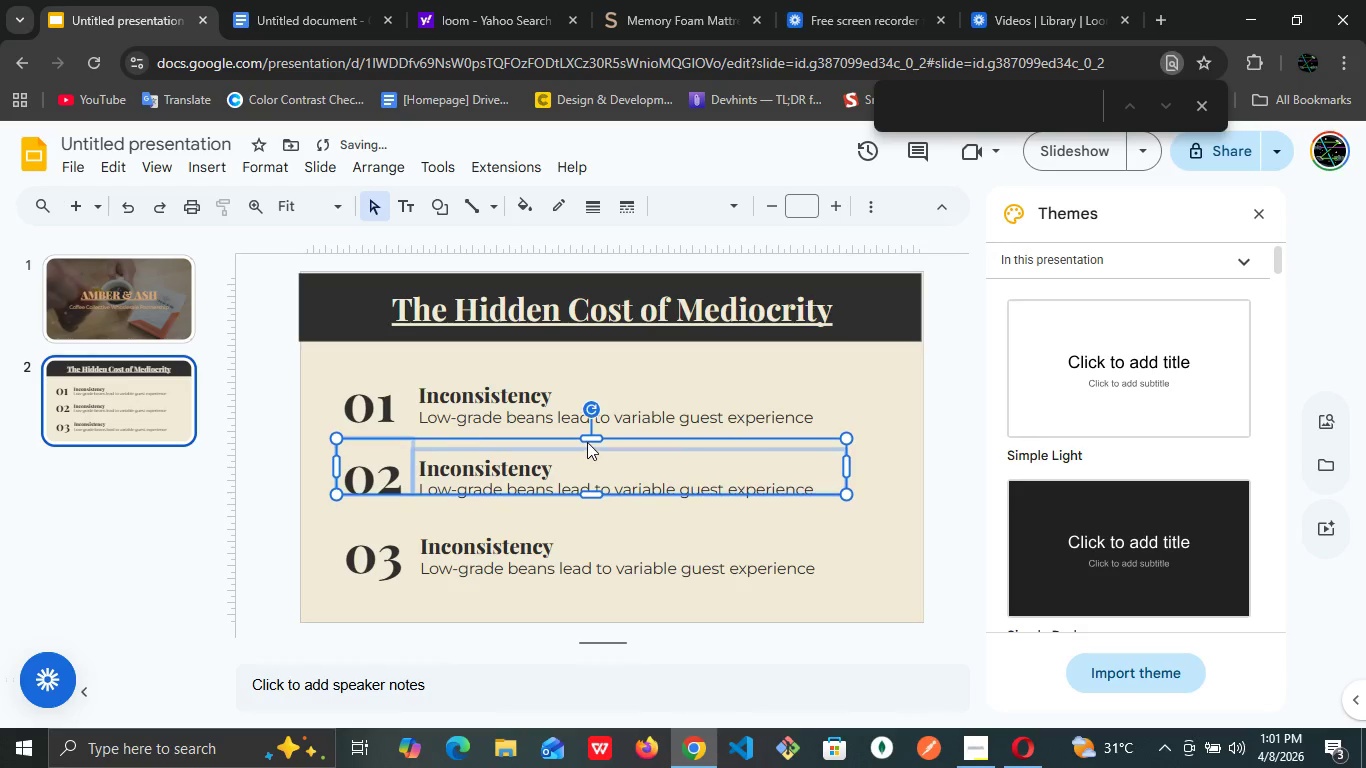 
key(ArrowDown)
 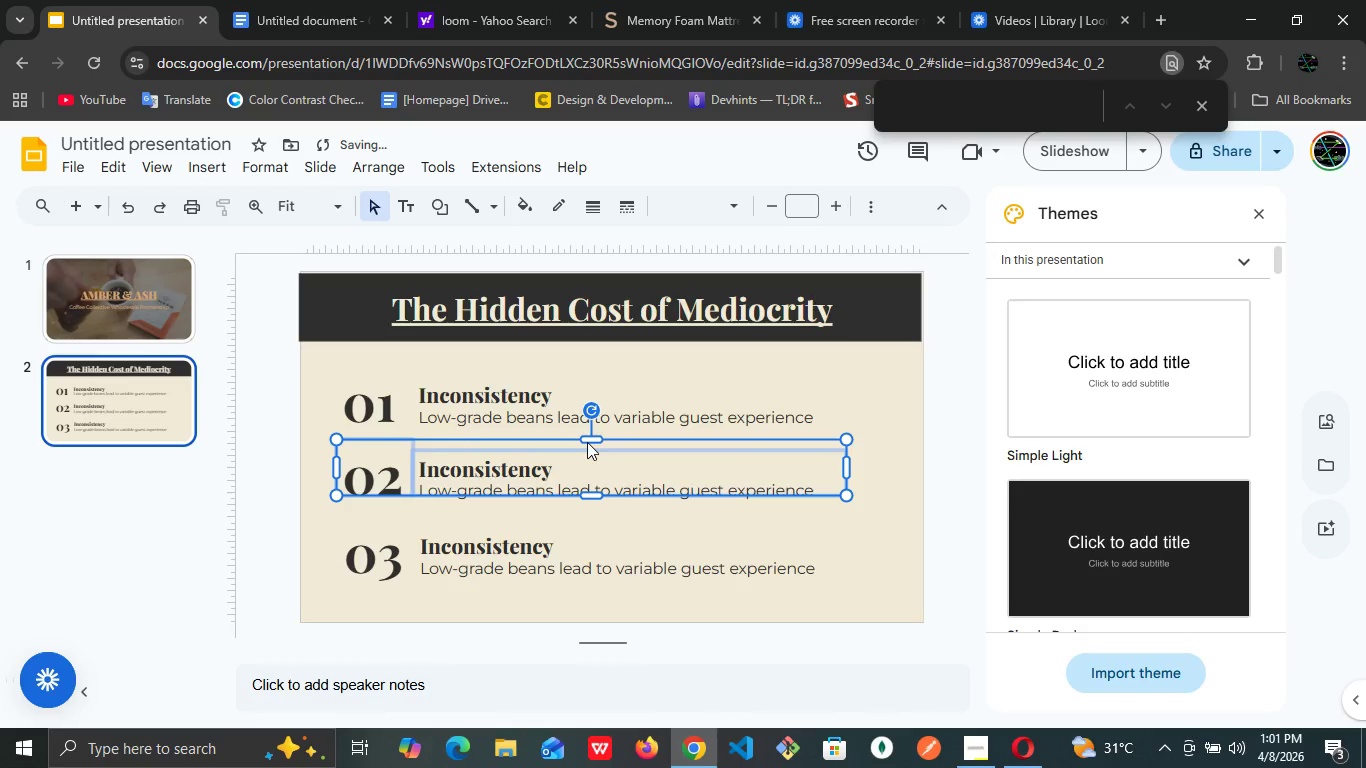 
key(ArrowDown)
 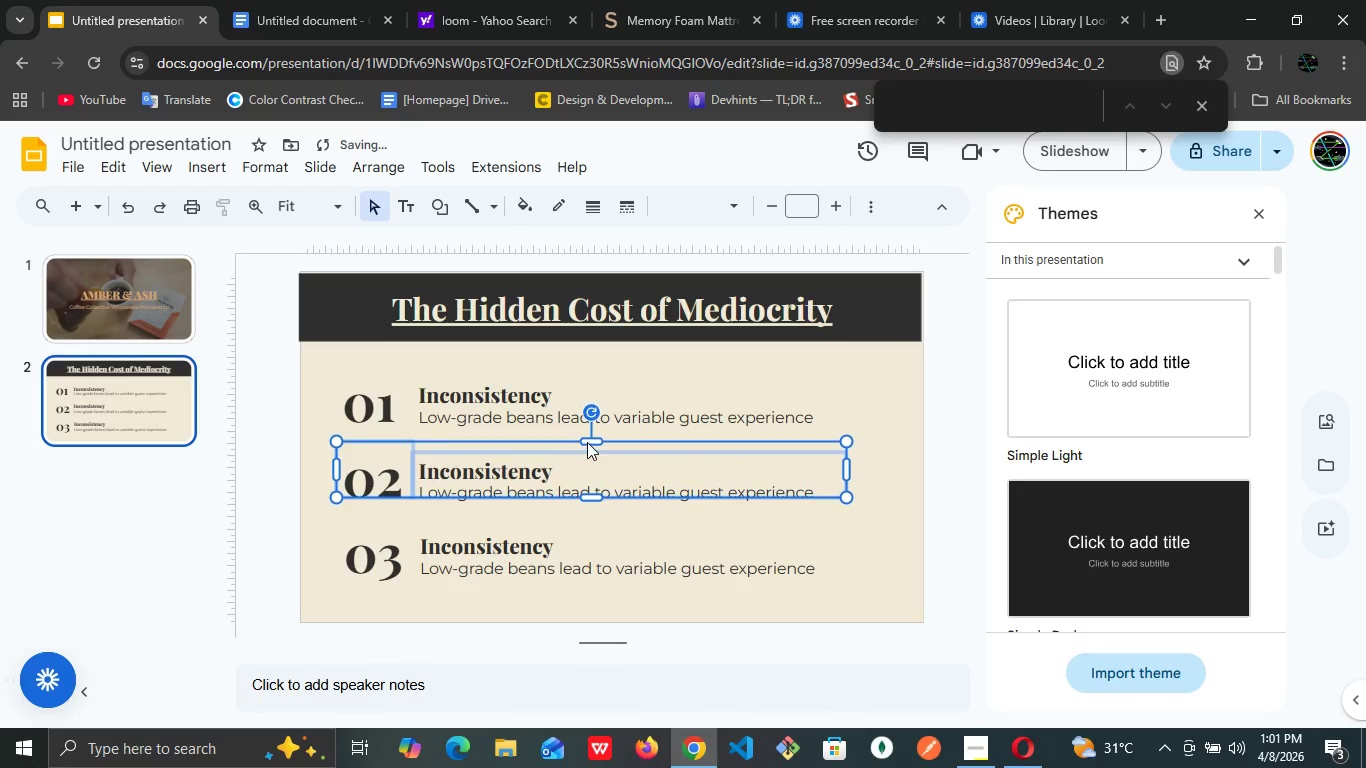 
key(ArrowDown)
 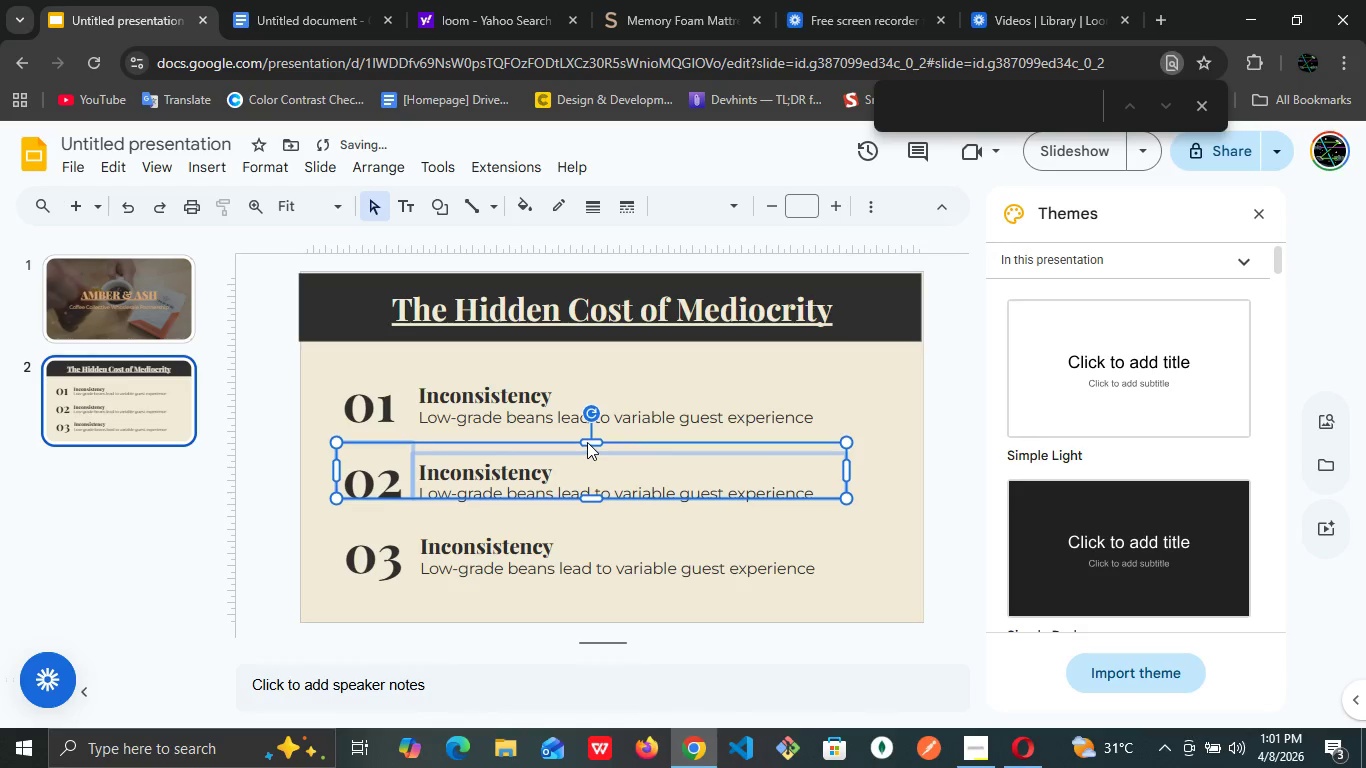 
key(ArrowDown)
 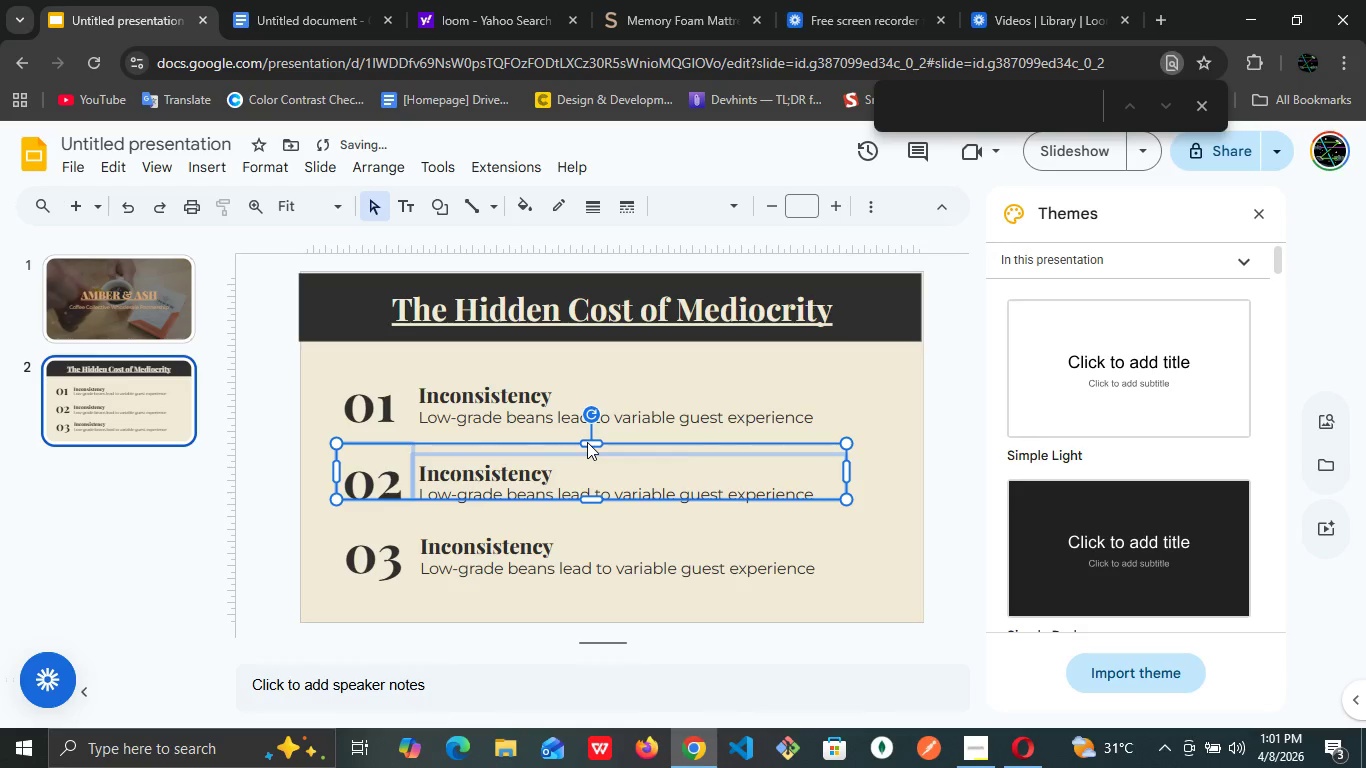 
key(ArrowDown)
 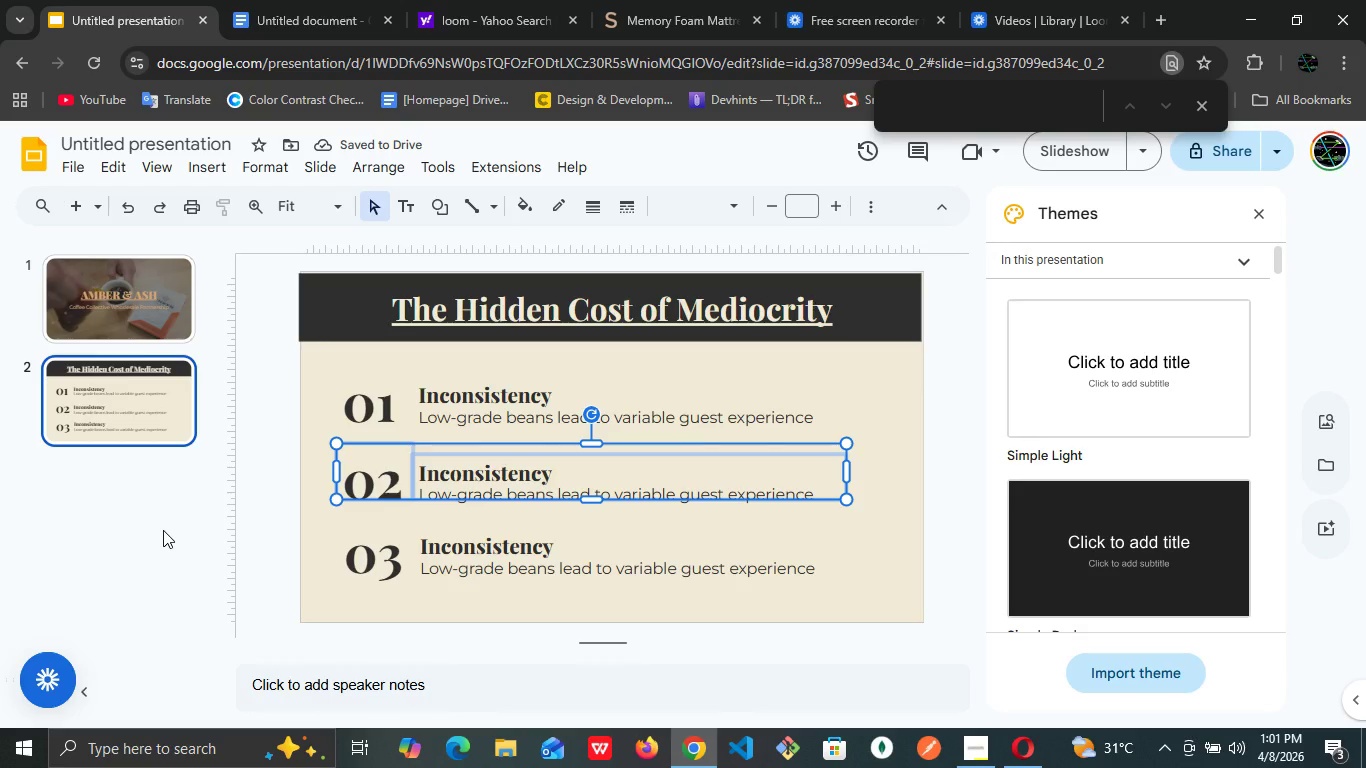 
left_click([163, 530])
 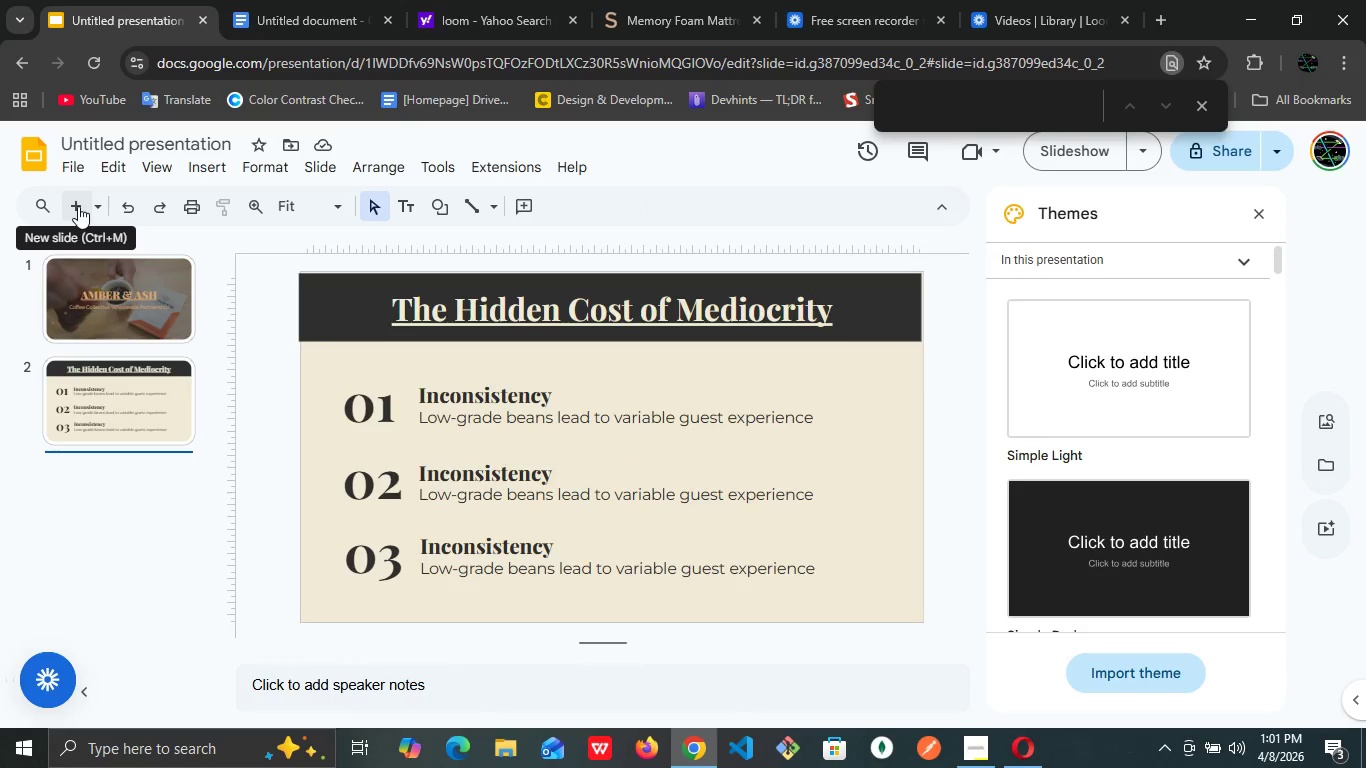 
left_click([78, 206])
 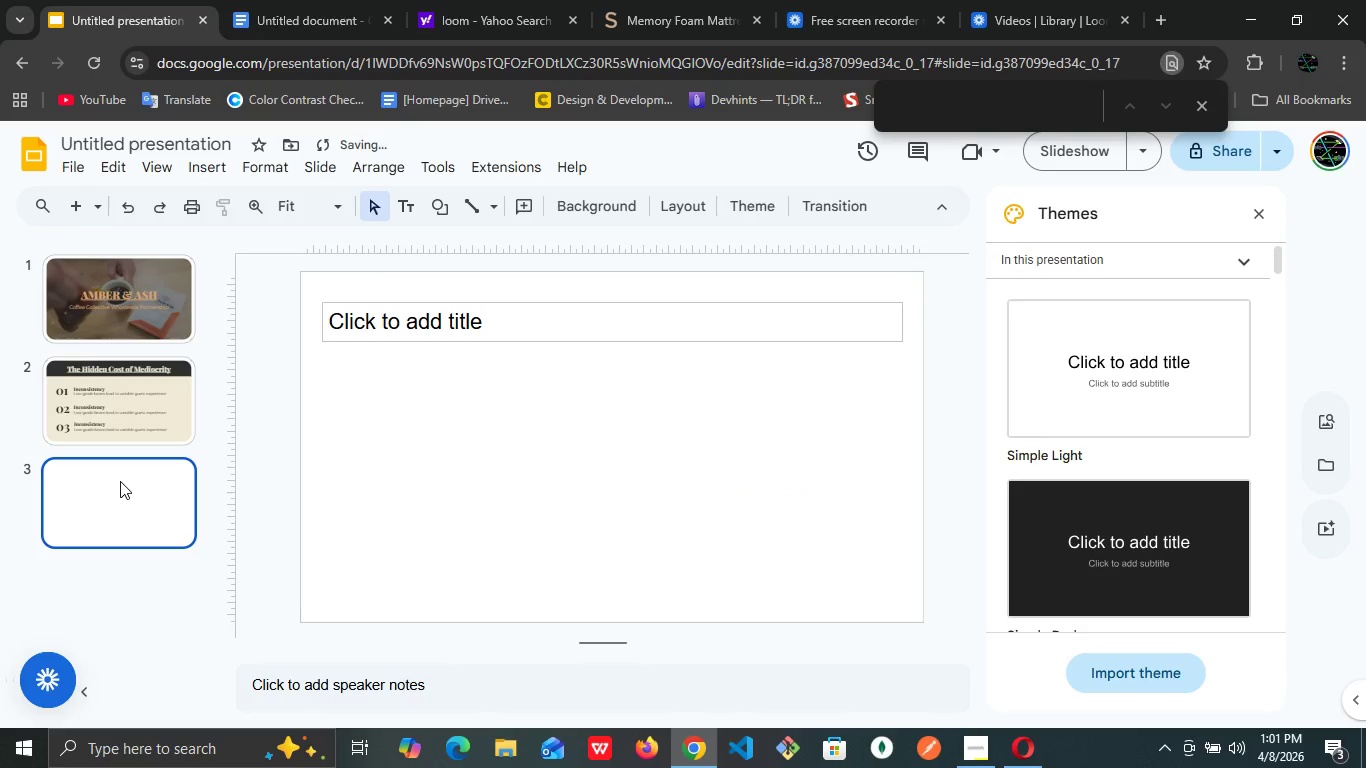 
left_click([120, 481])
 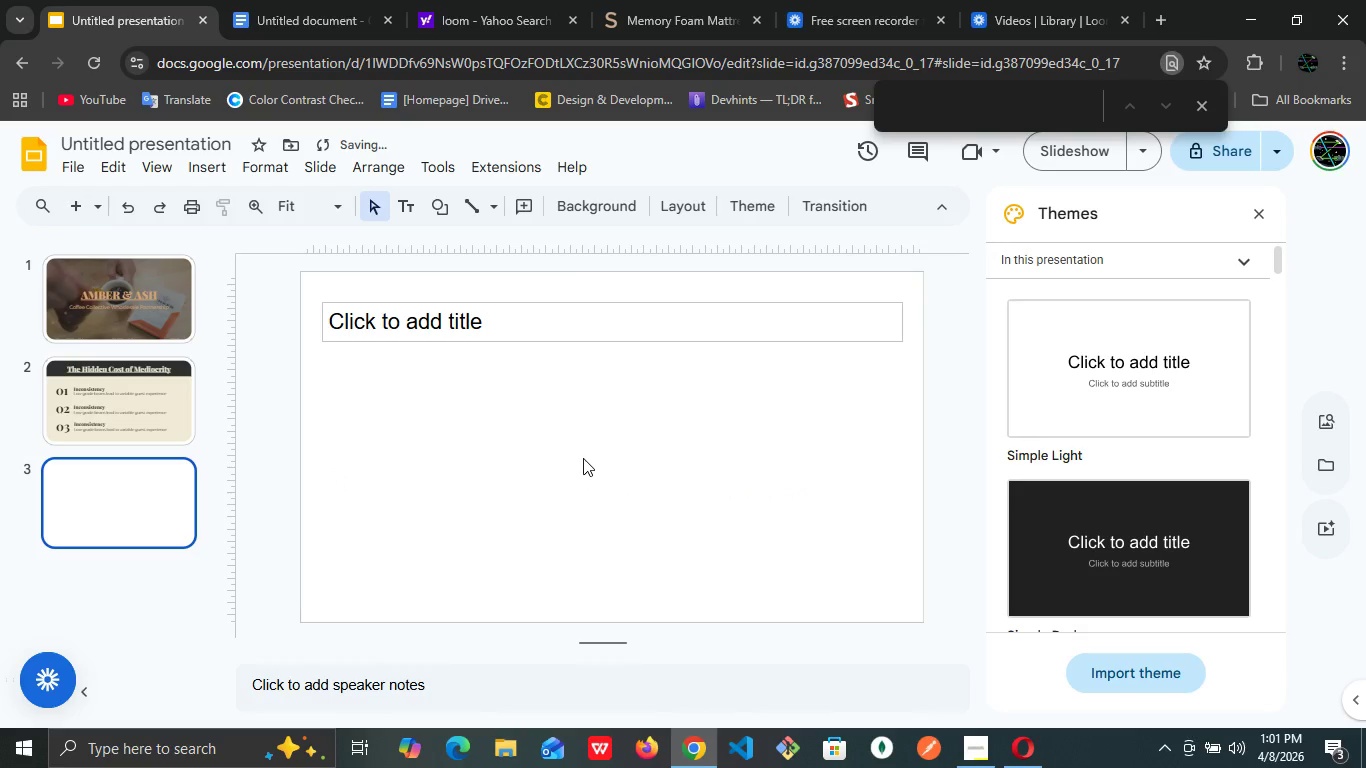 
left_click([583, 458])
 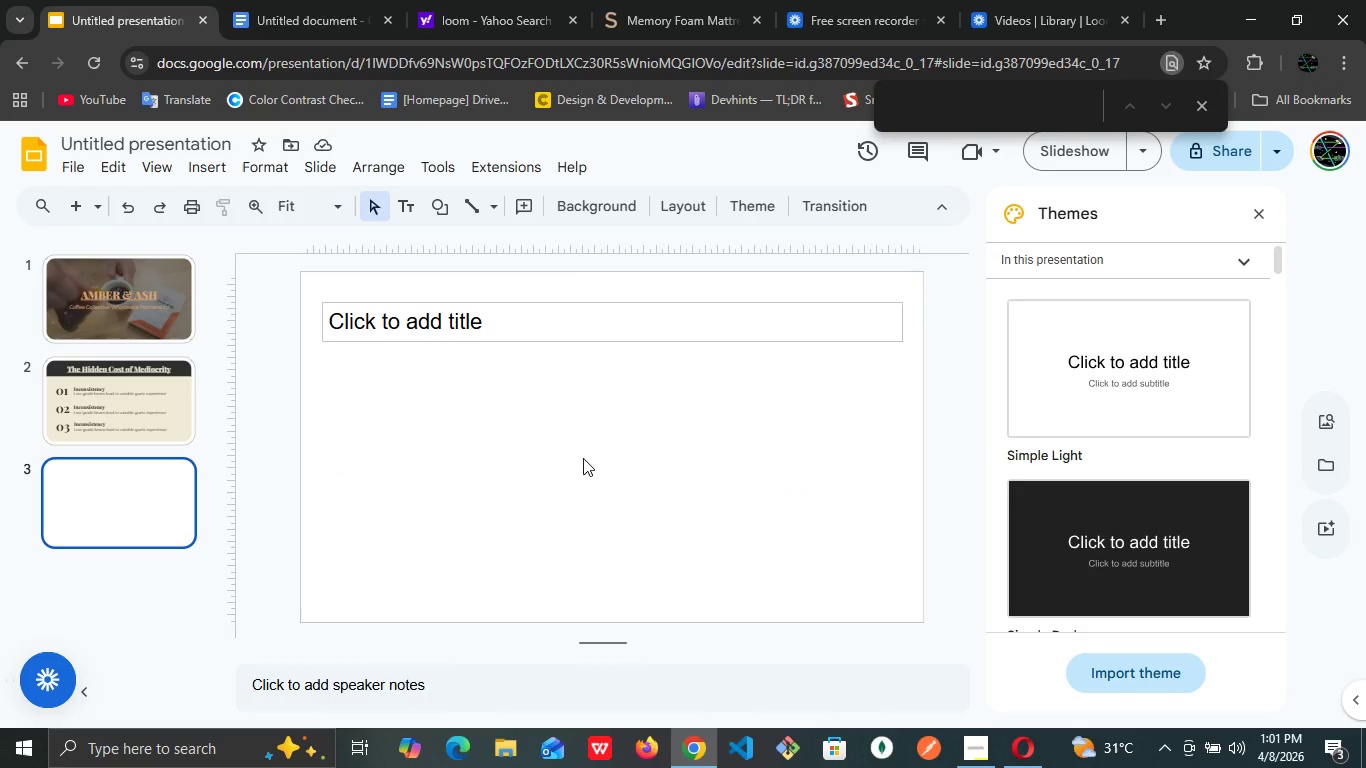 
wait(16.75)
 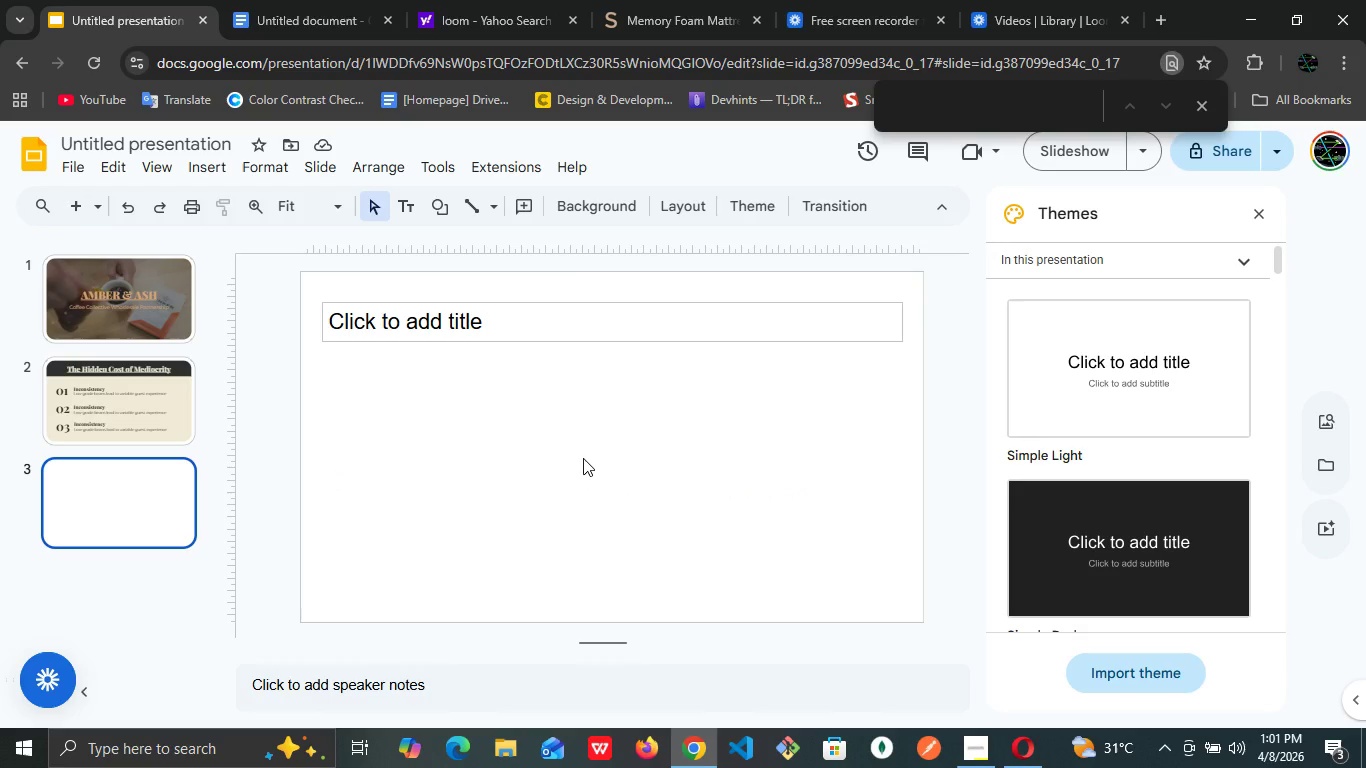 
left_click([1000, 0])
 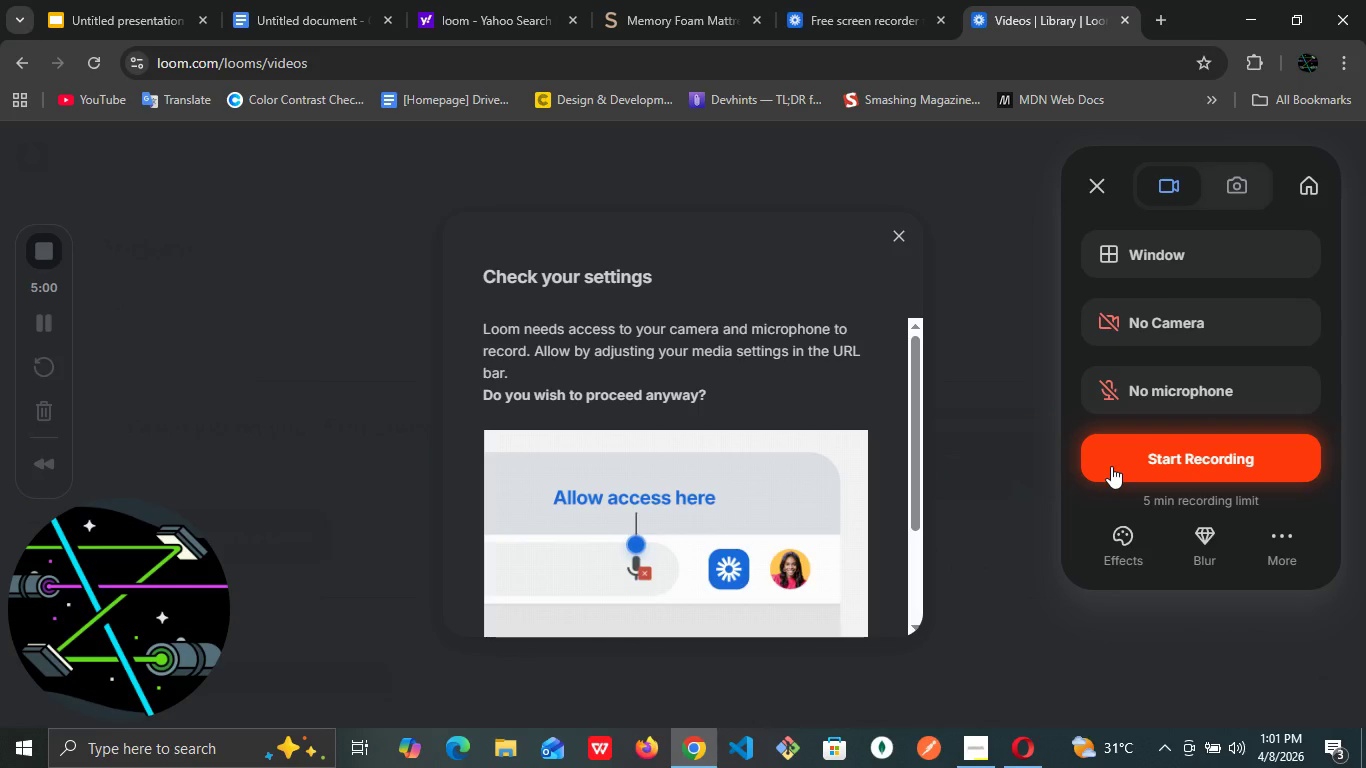 
left_click([1111, 466])
 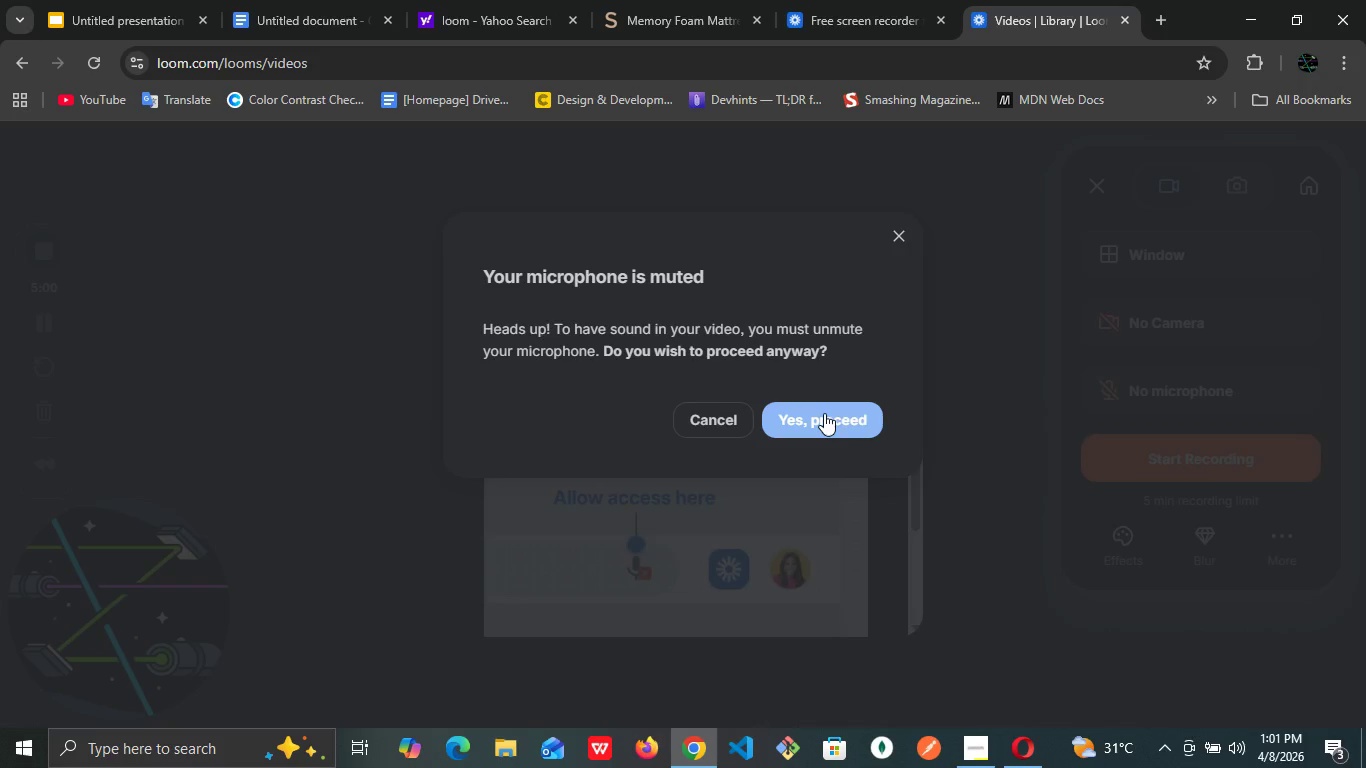 
left_click([824, 413])
 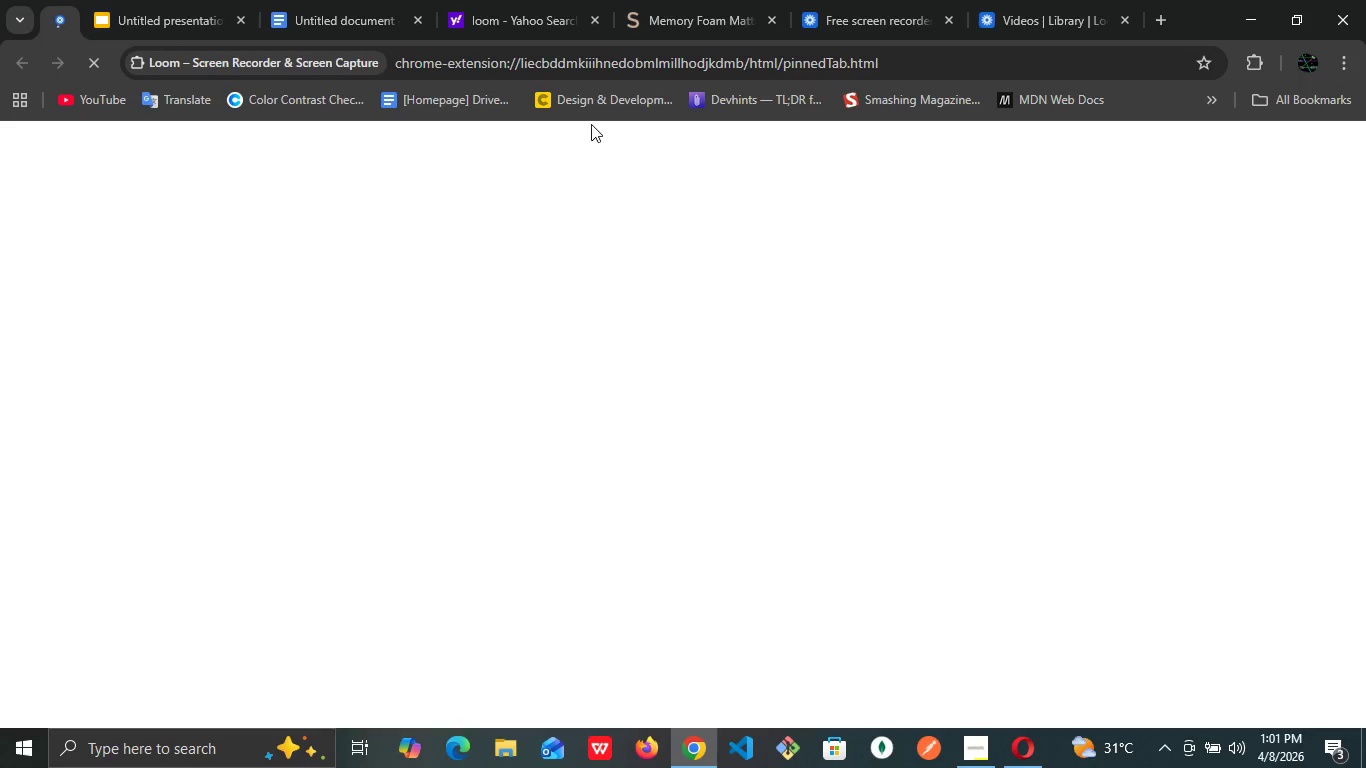 
mouse_move([673, 37])
 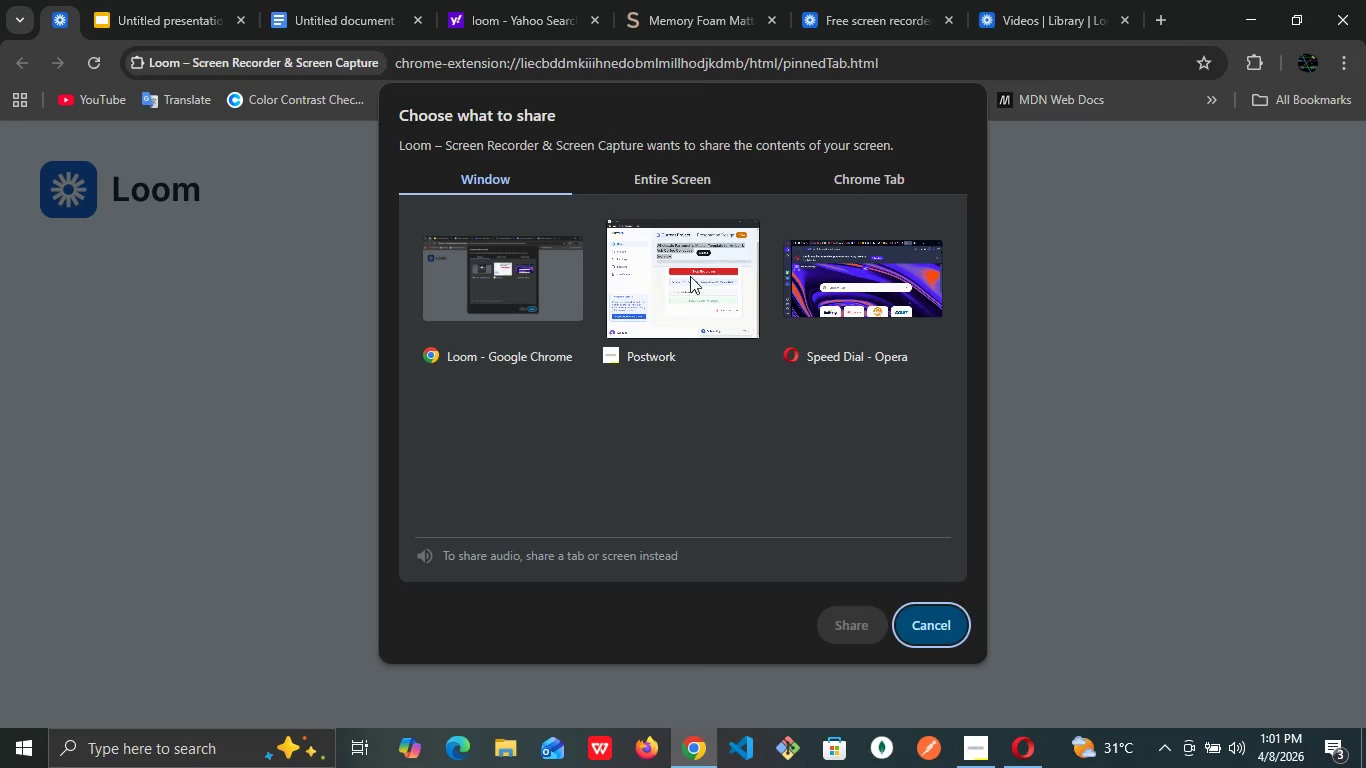 
left_click([690, 276])
 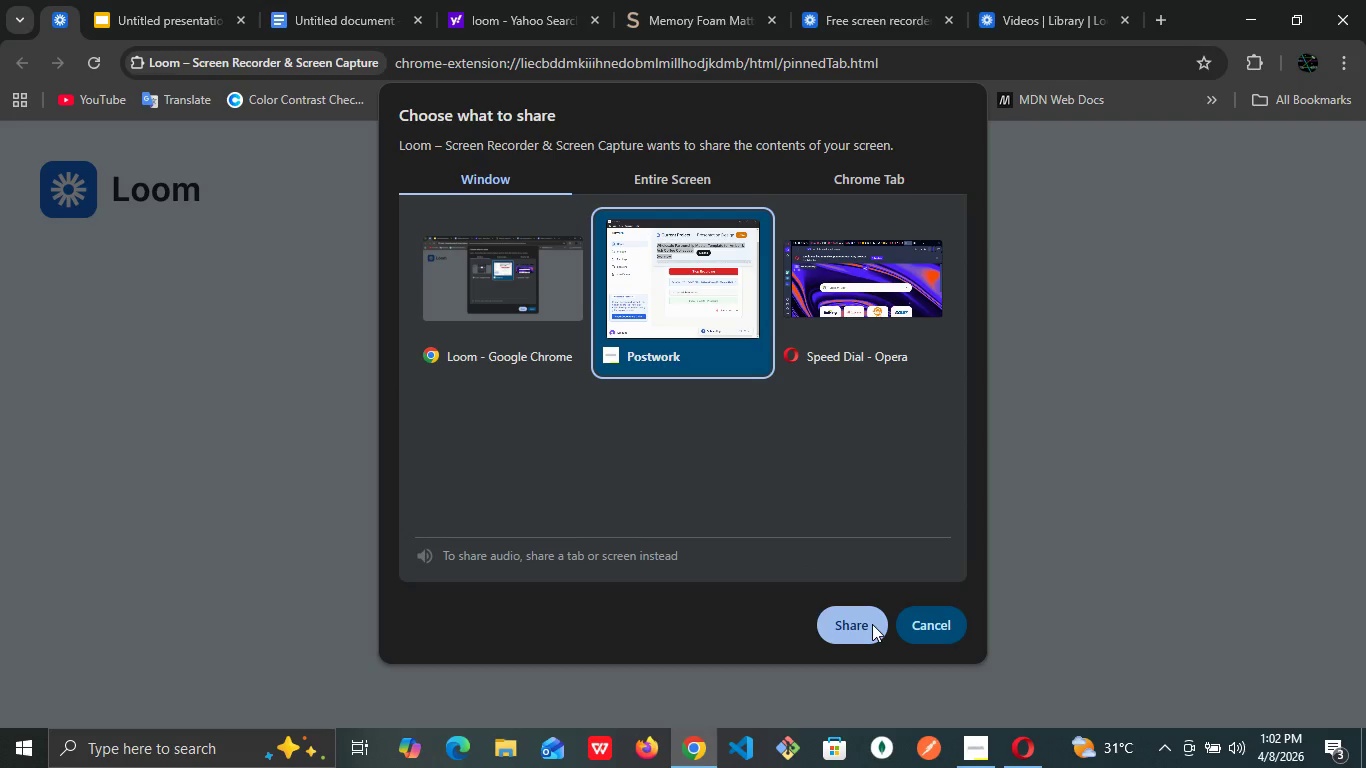 
left_click([872, 624])
 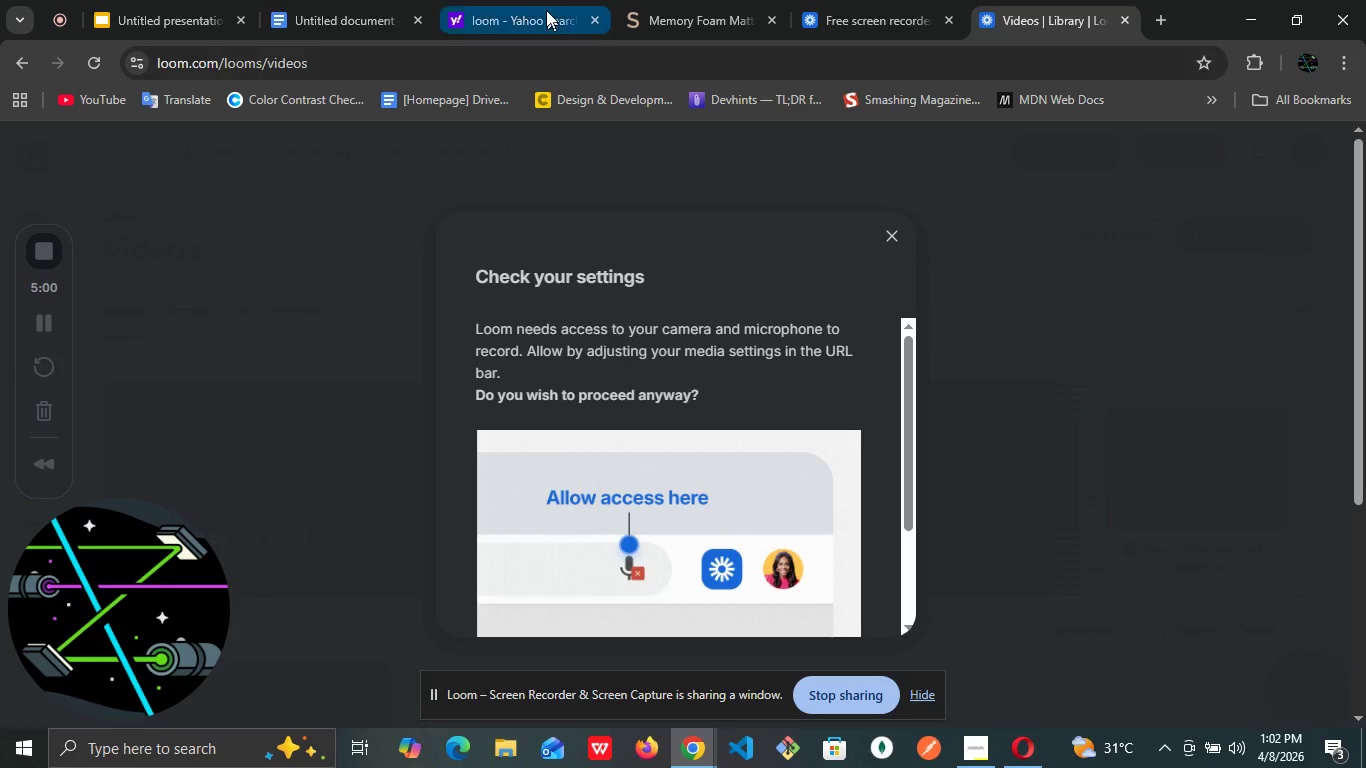 
left_click([125, 0])
 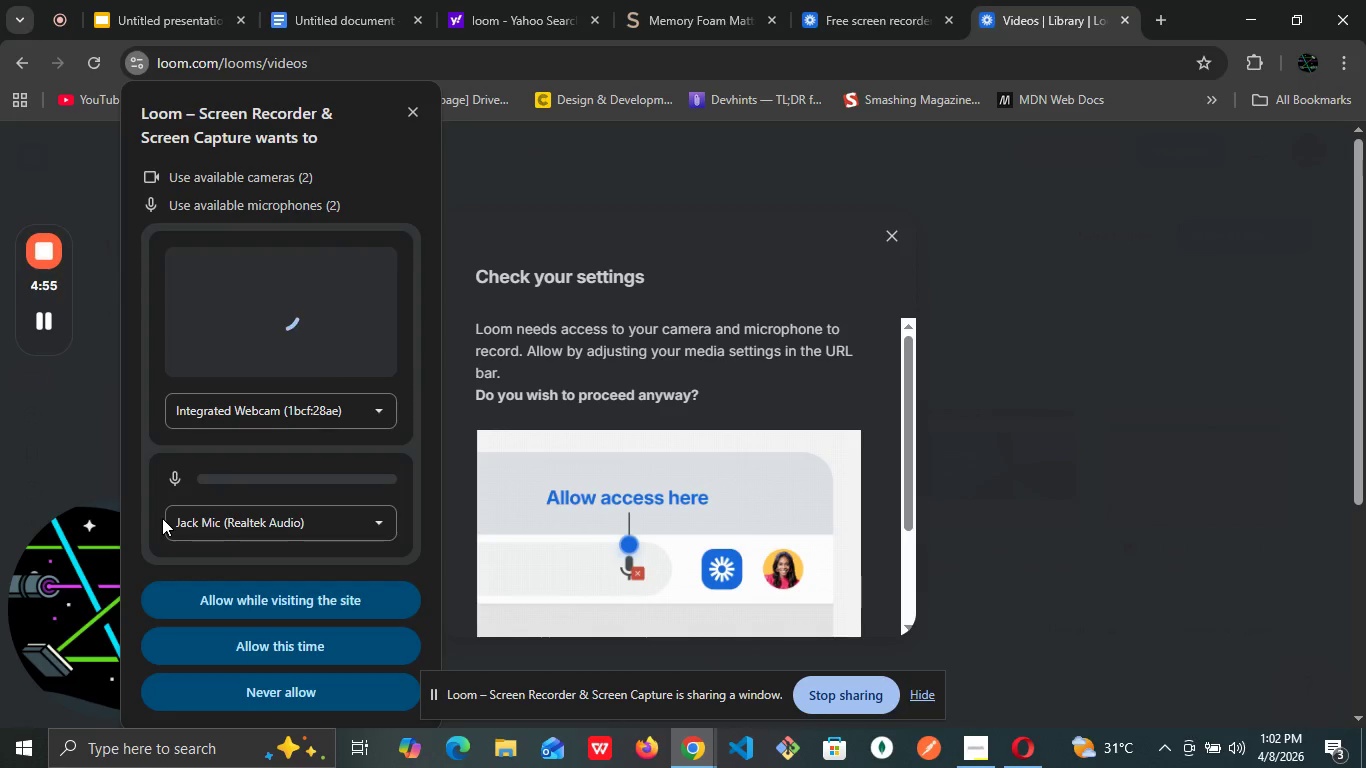 
wait(14.89)
 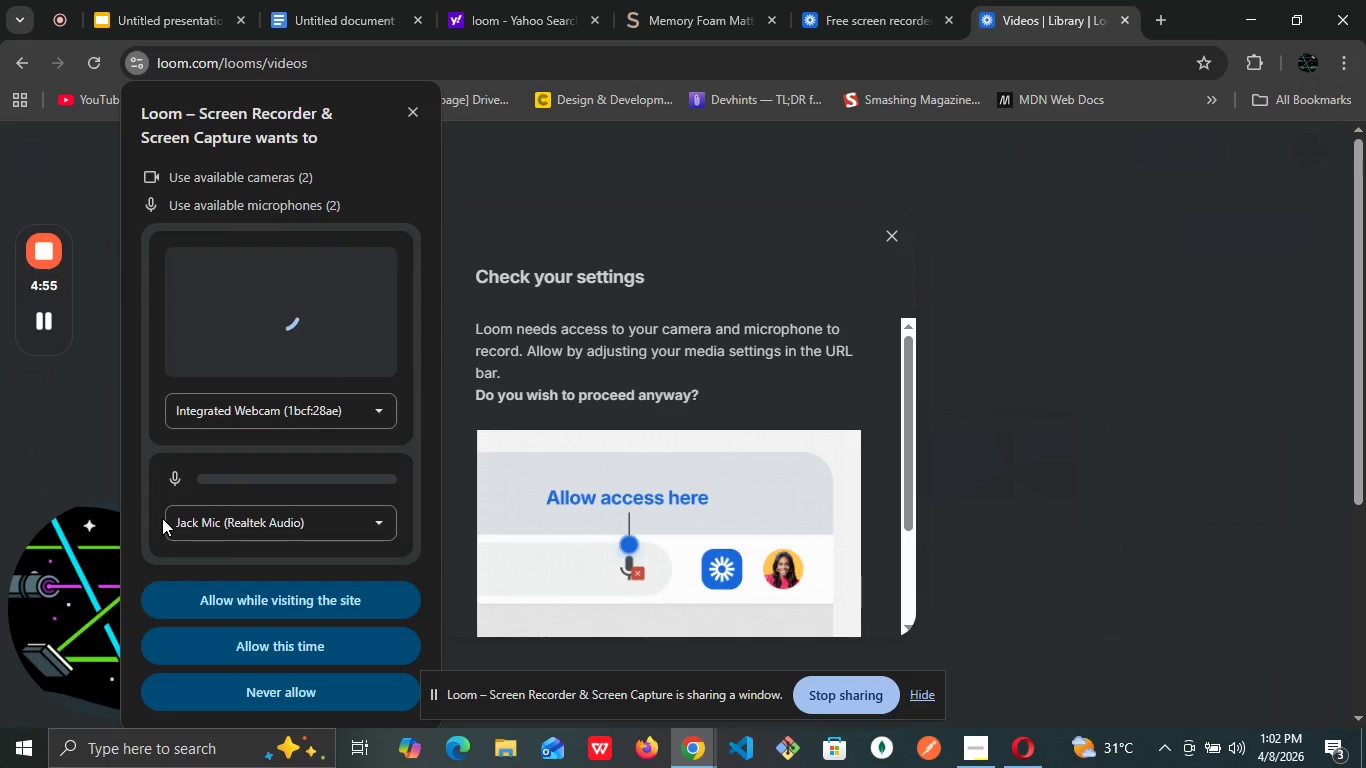 
mouse_move([83, 340])
 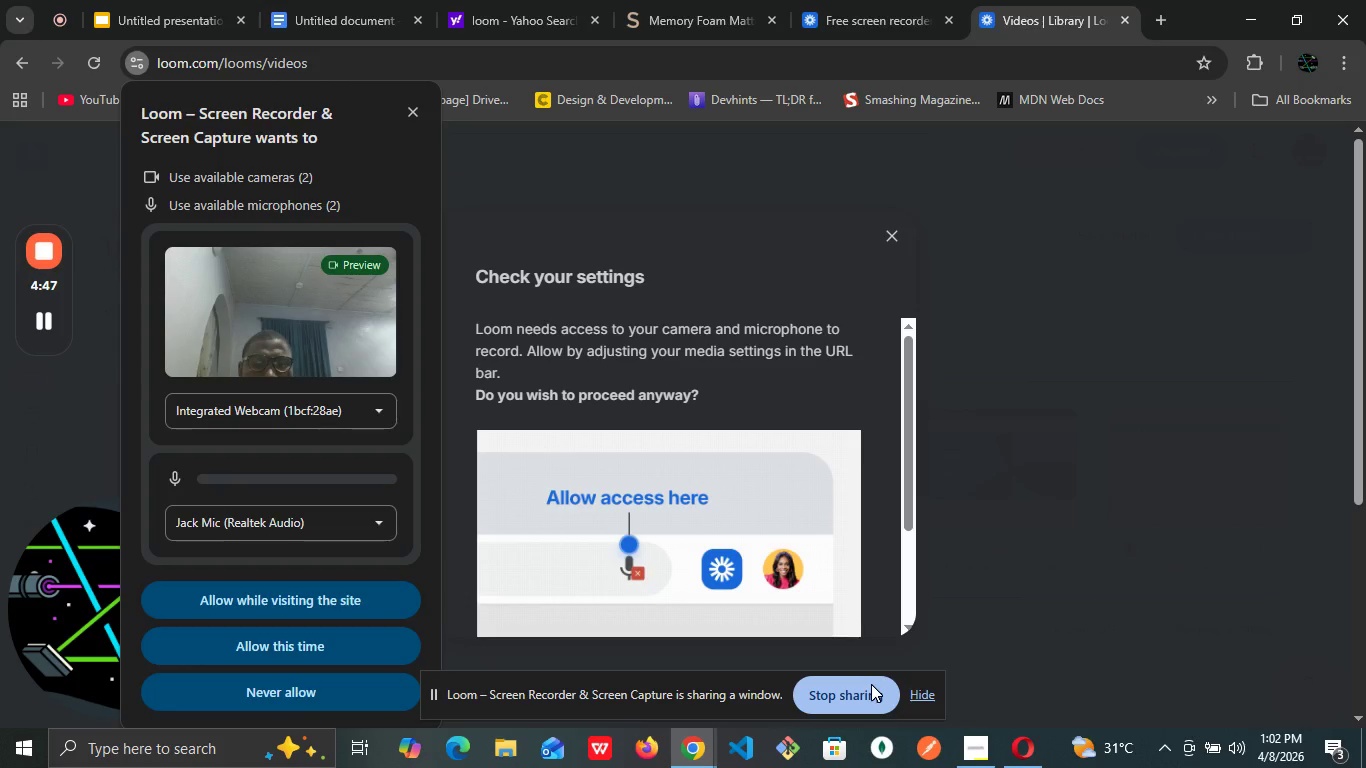 
left_click([871, 684])
 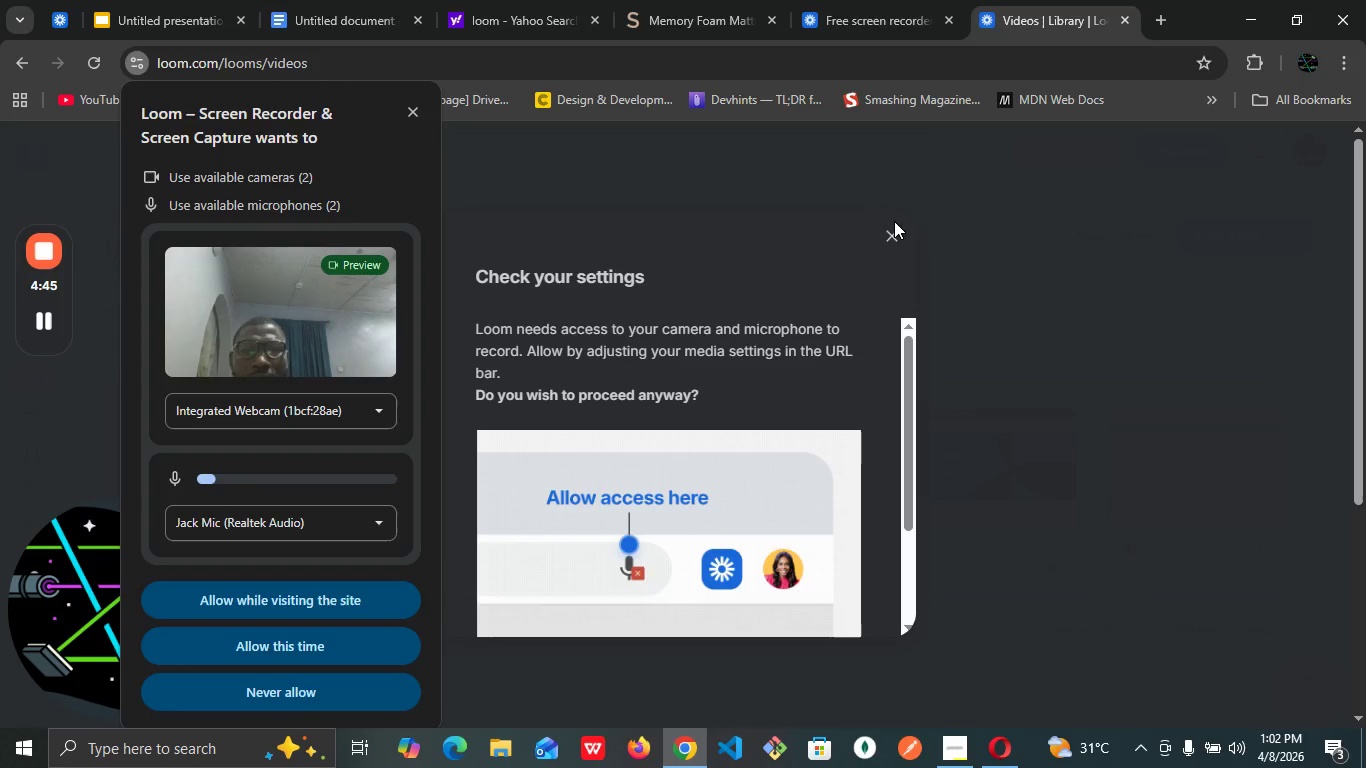 
left_click([895, 235])
 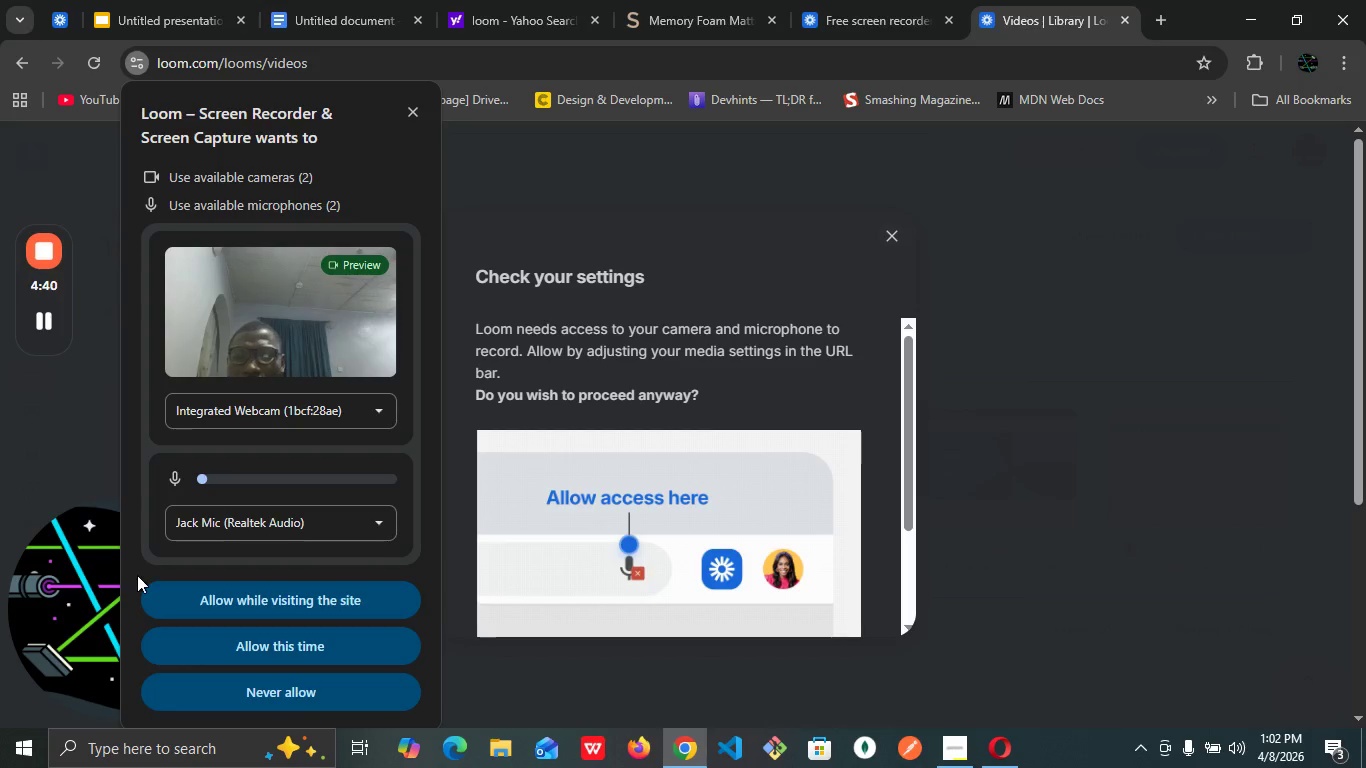 
wait(6.03)
 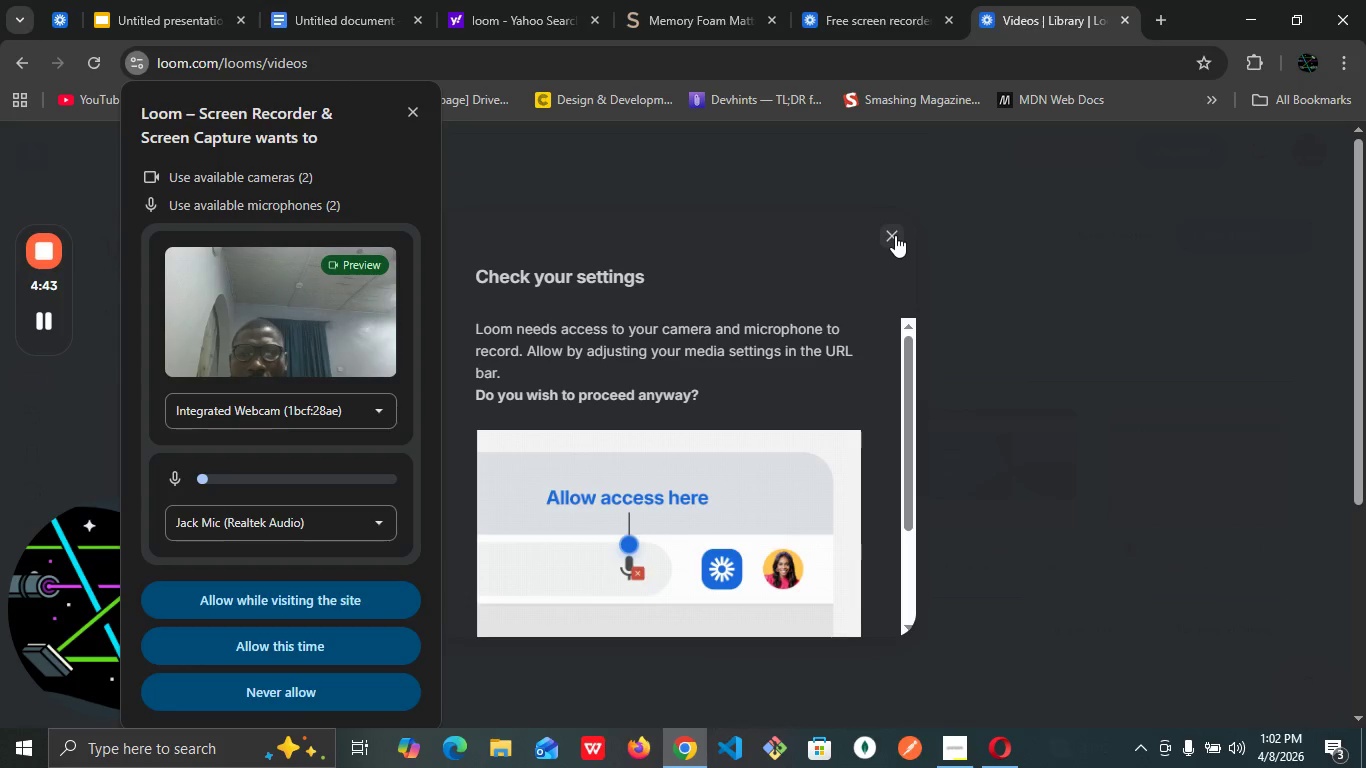 
left_click([241, 709])
 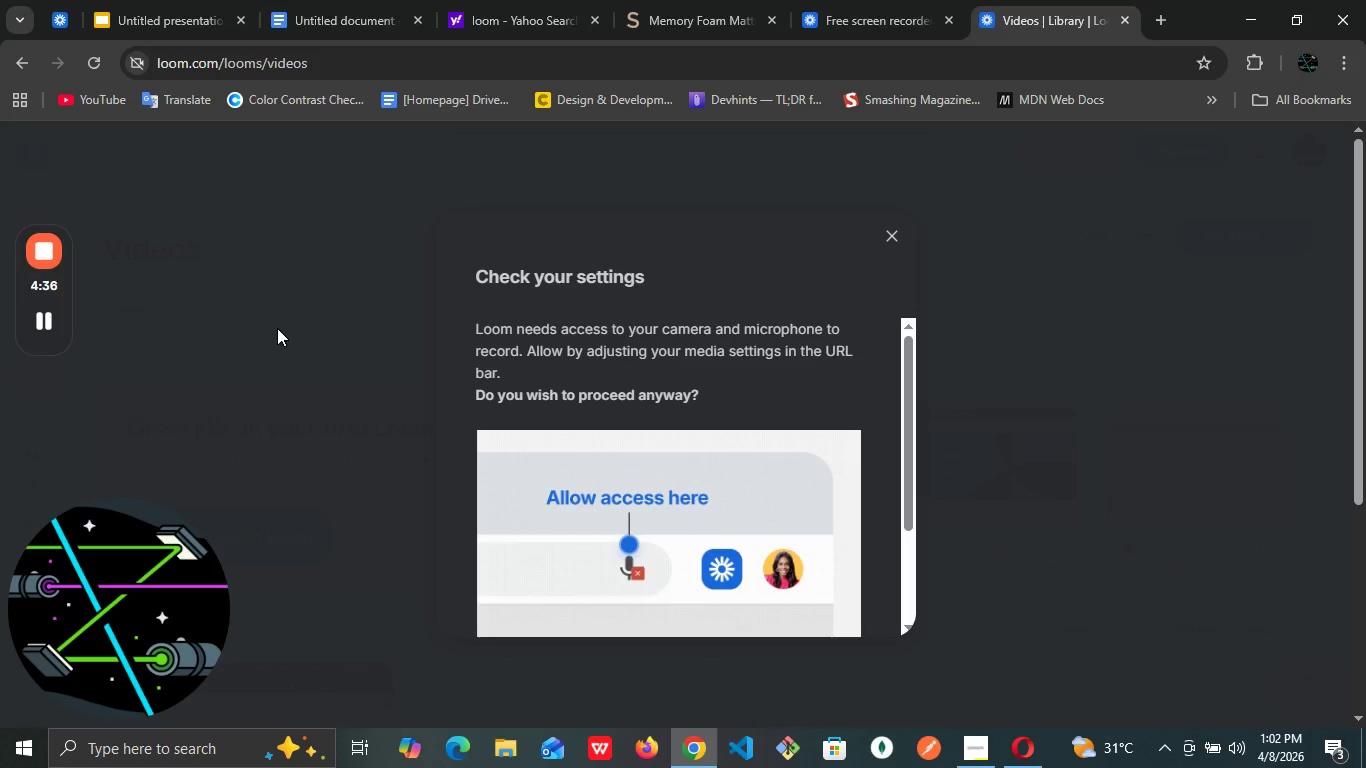 
mouse_move([281, -1])
 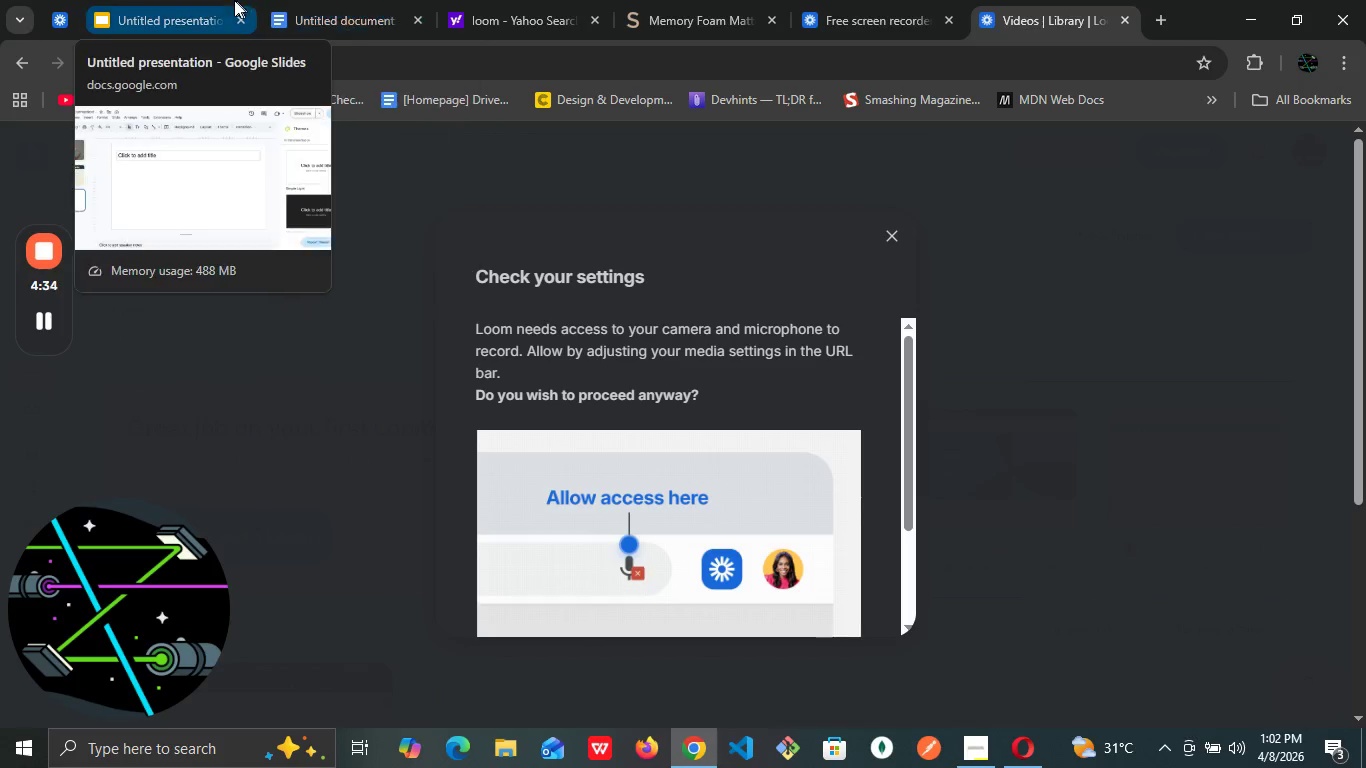 
left_click([228, 0])
 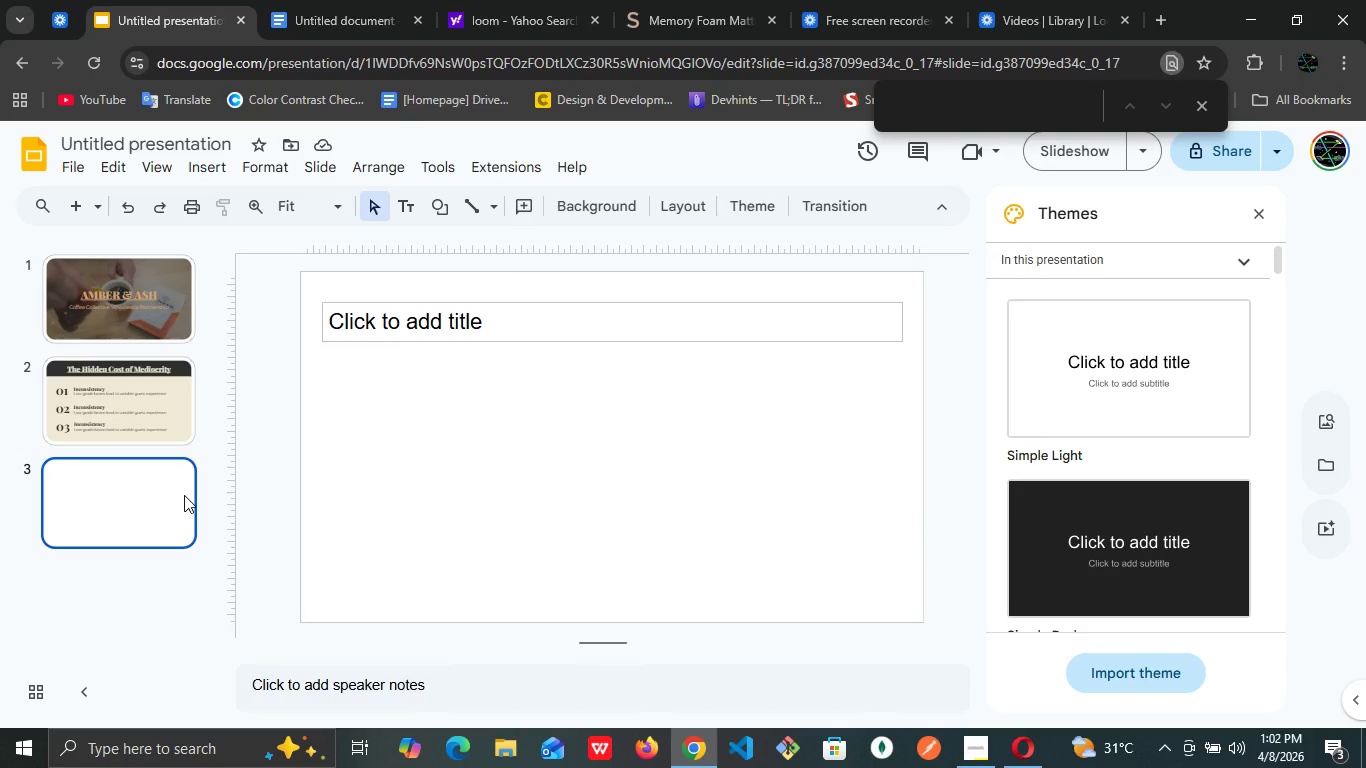 
wait(12.23)
 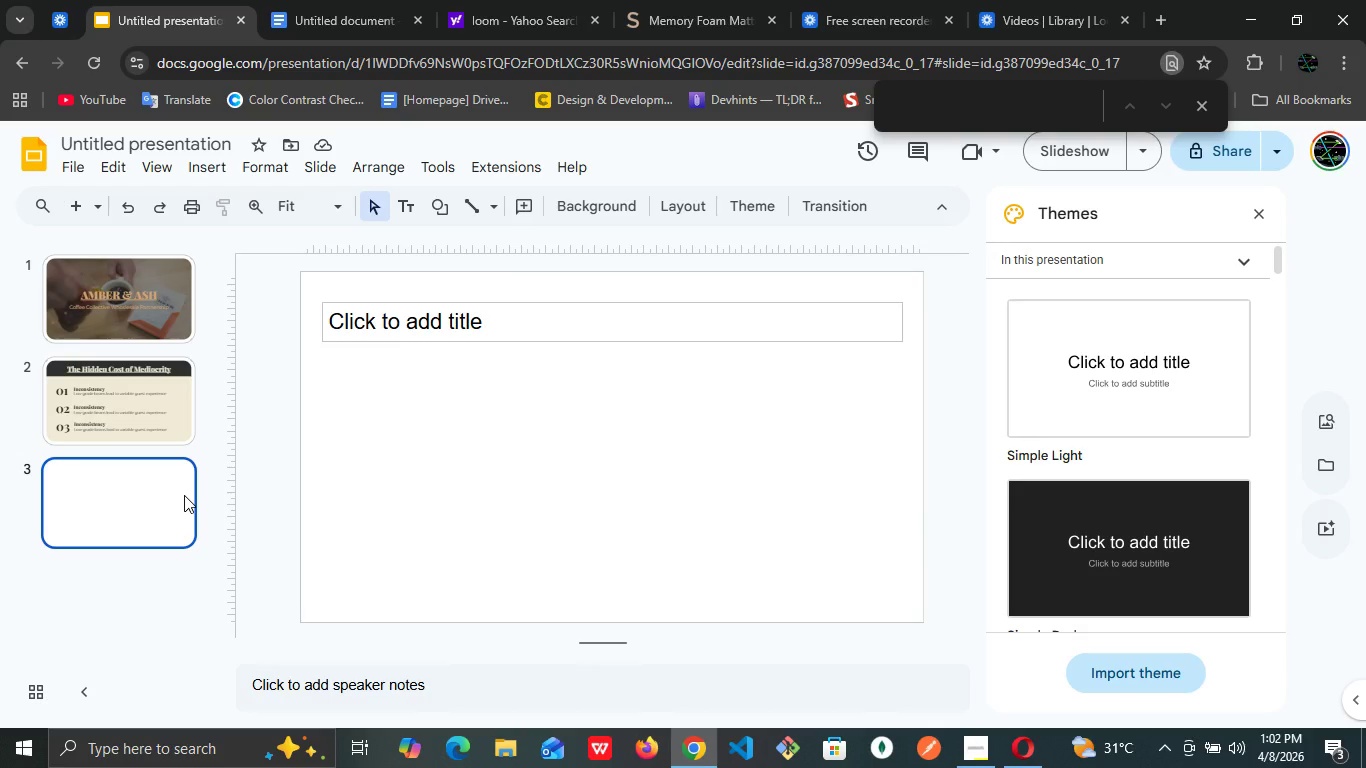 
left_click([99, 0])
 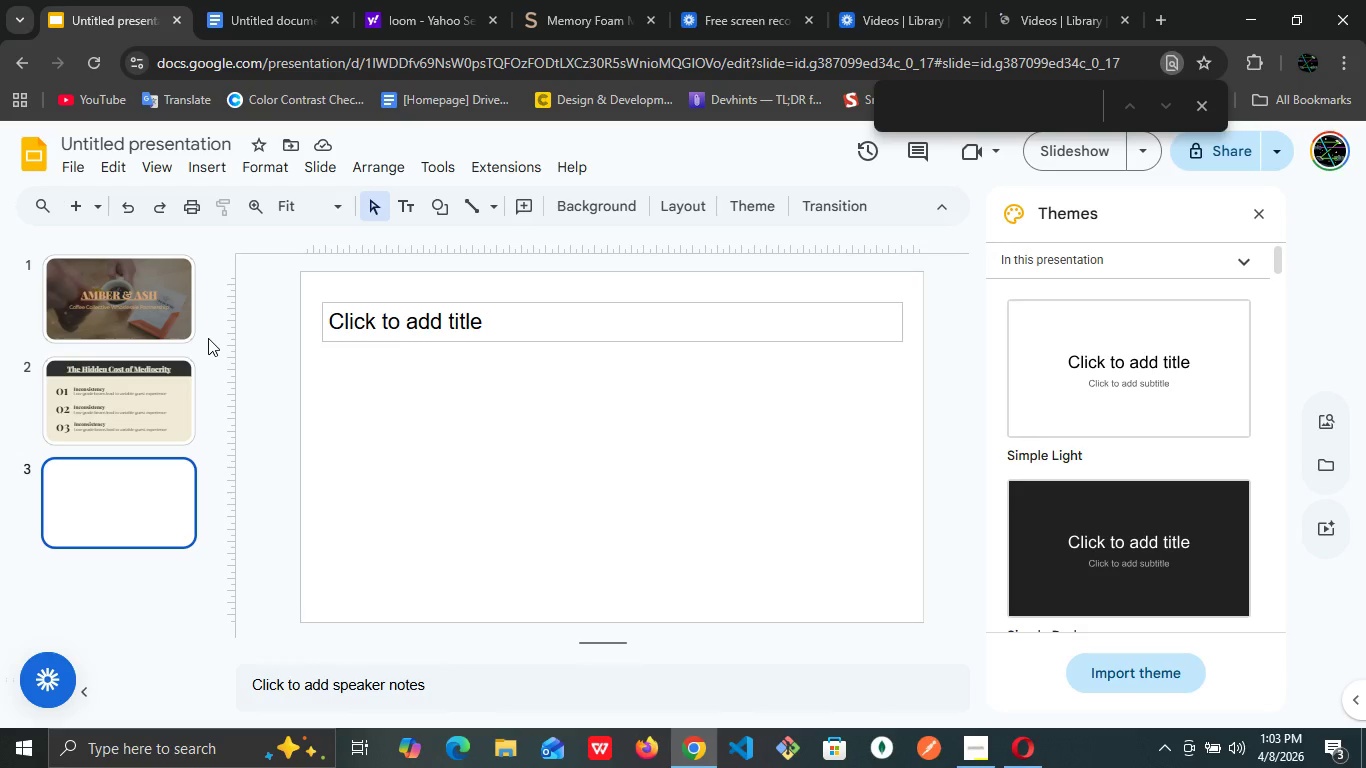 
wait(47.23)
 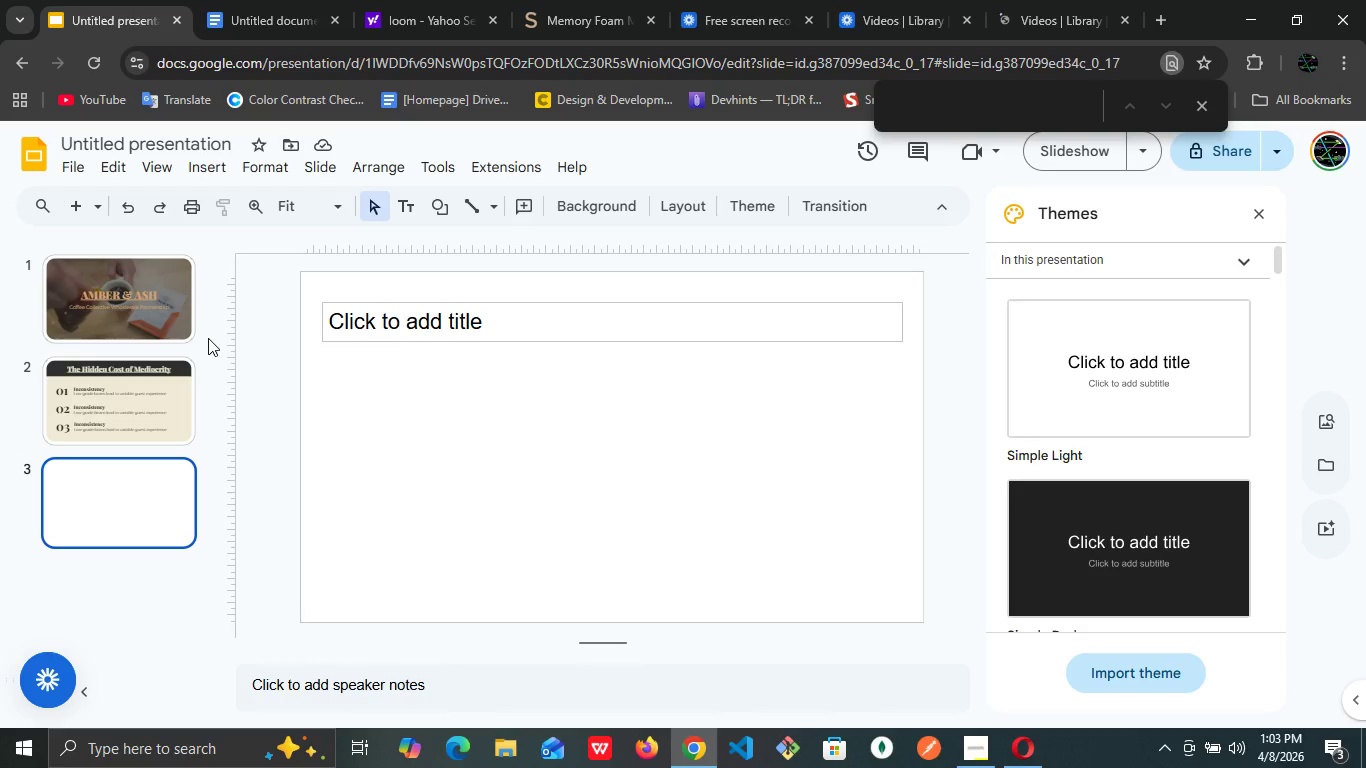 
left_click([678, 194])
 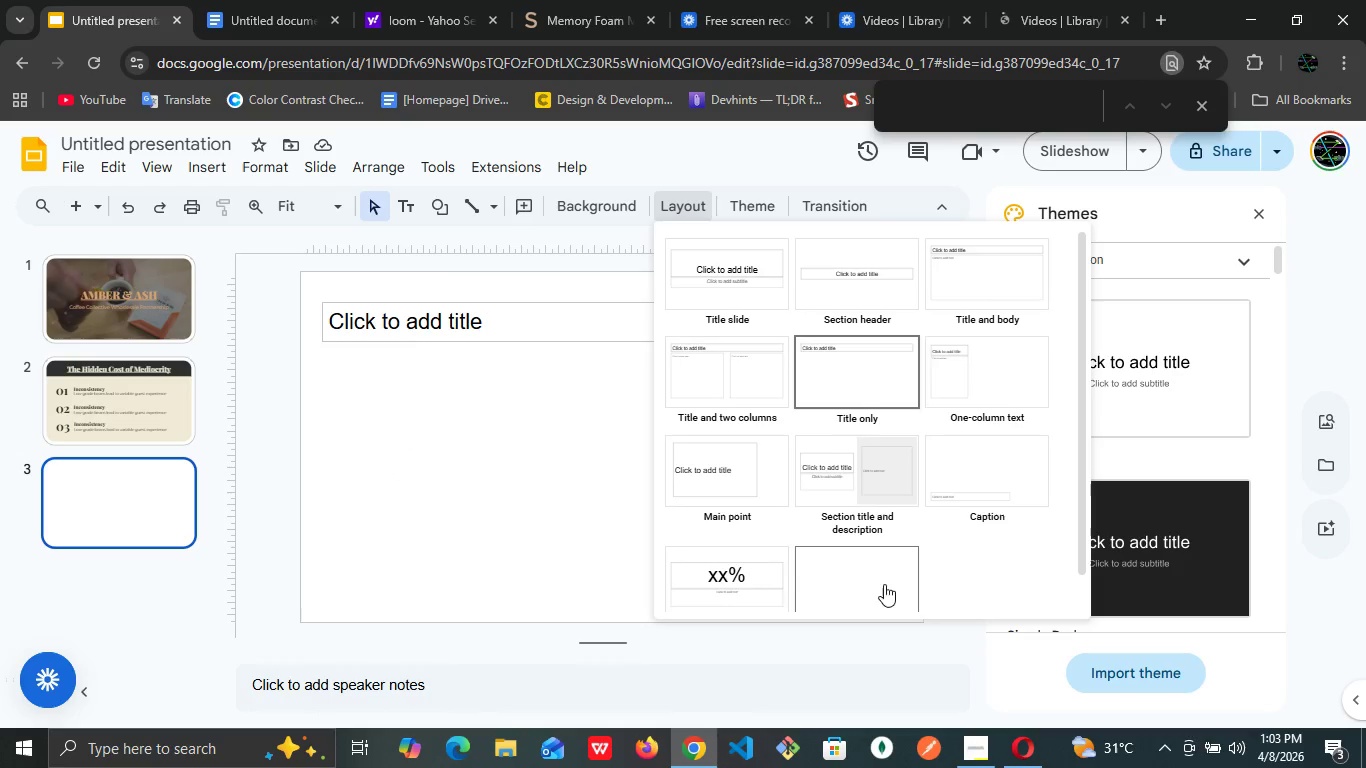 
left_click([856, 584])
 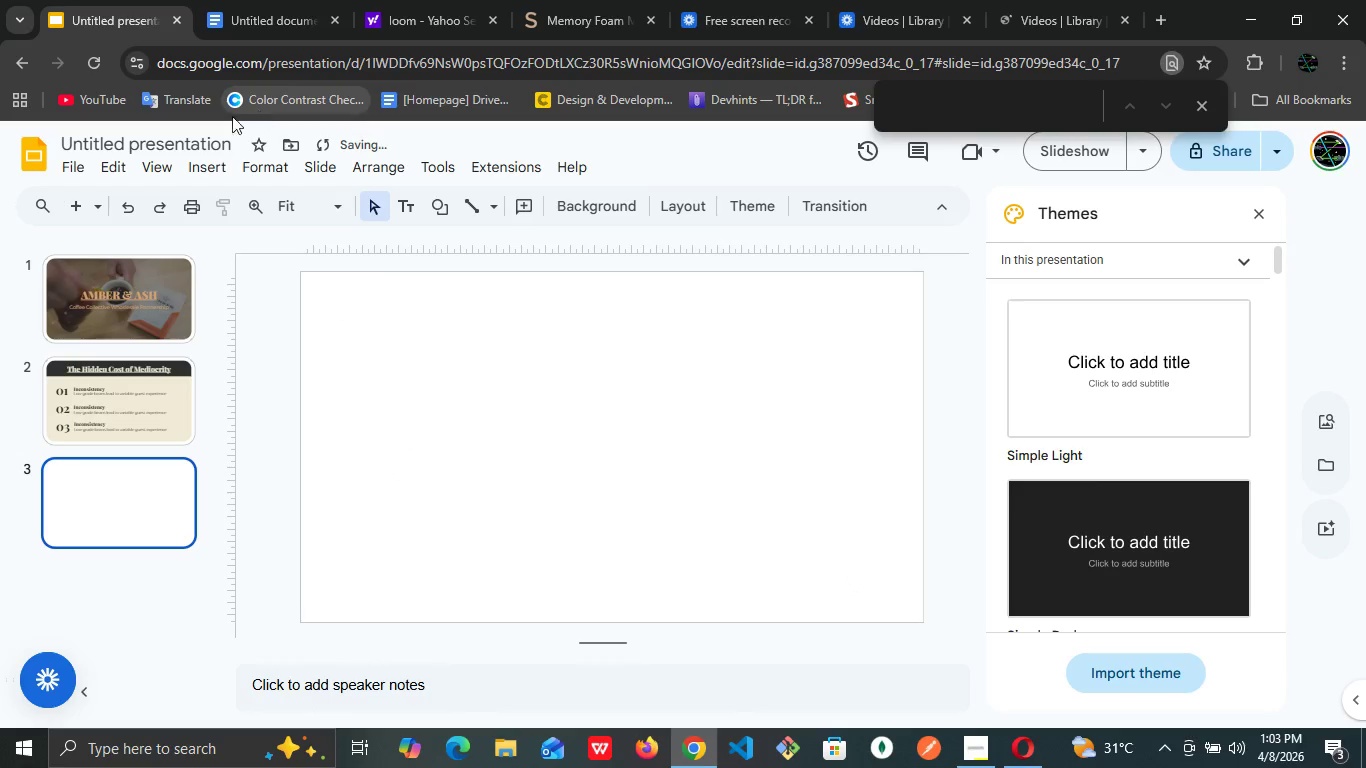 
left_click([213, 169])
 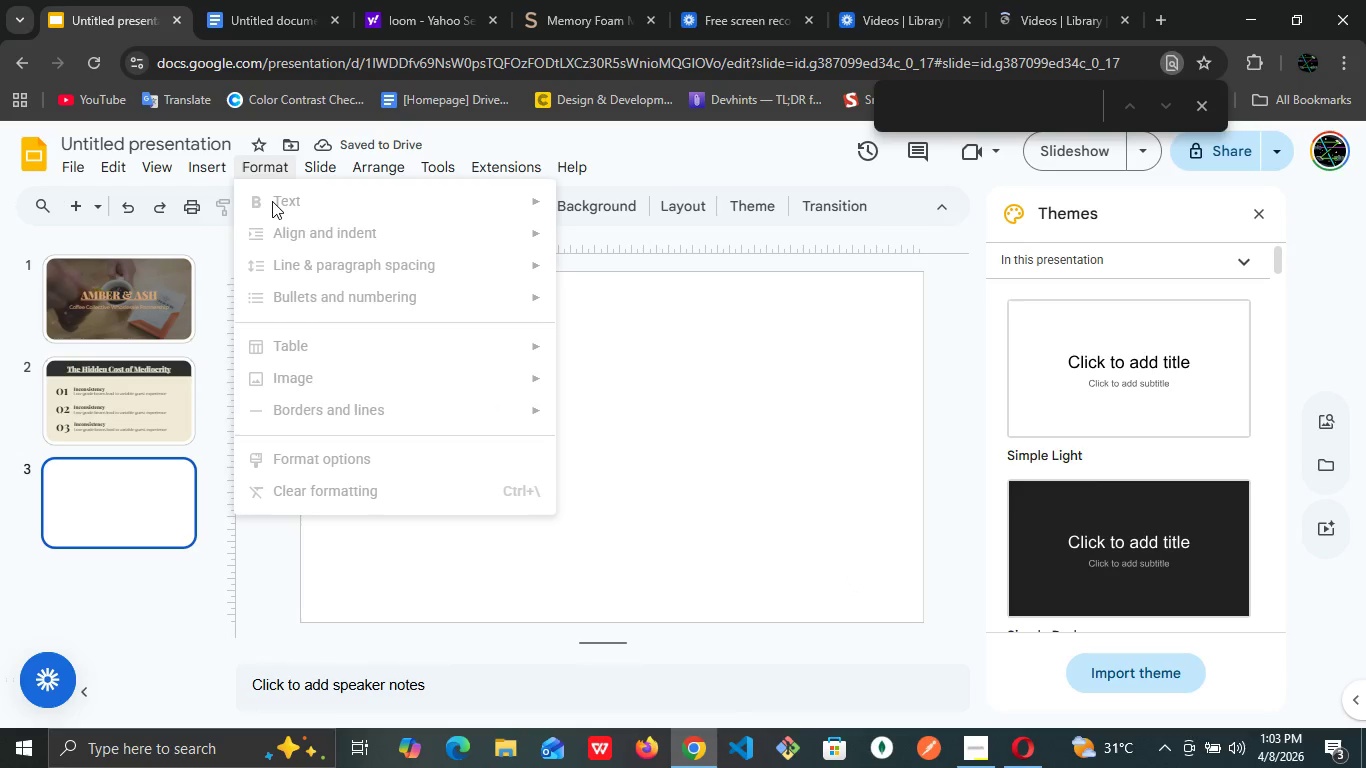 
mouse_move([227, 170])
 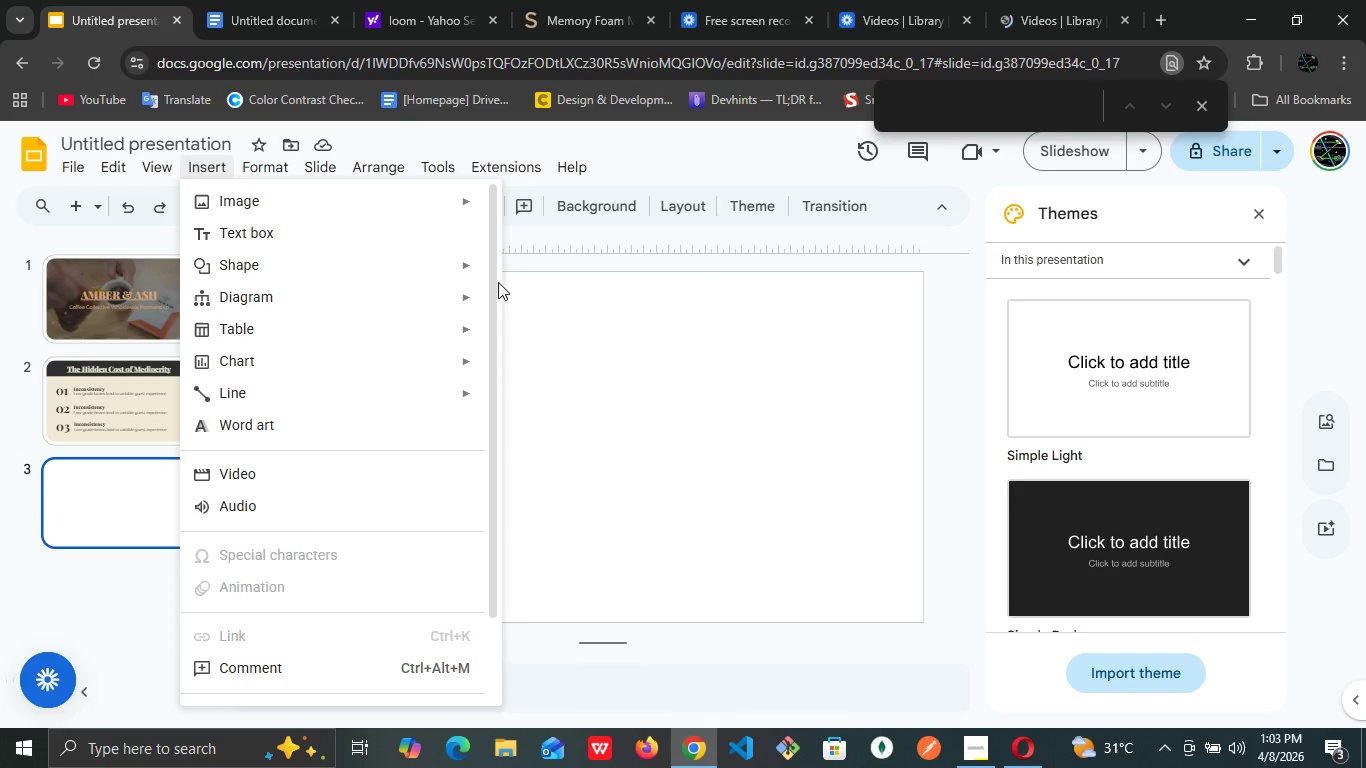 
mouse_move([505, 276])
 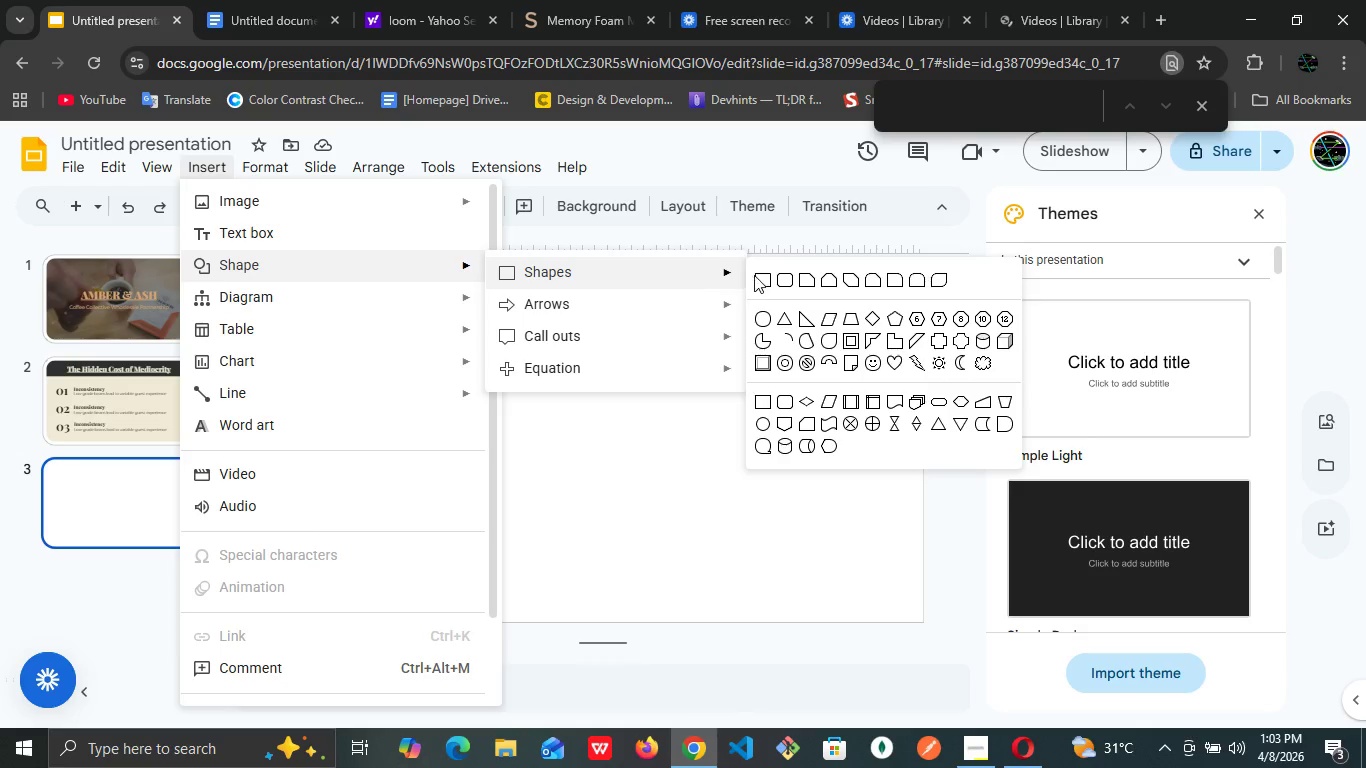 
left_click([754, 276])
 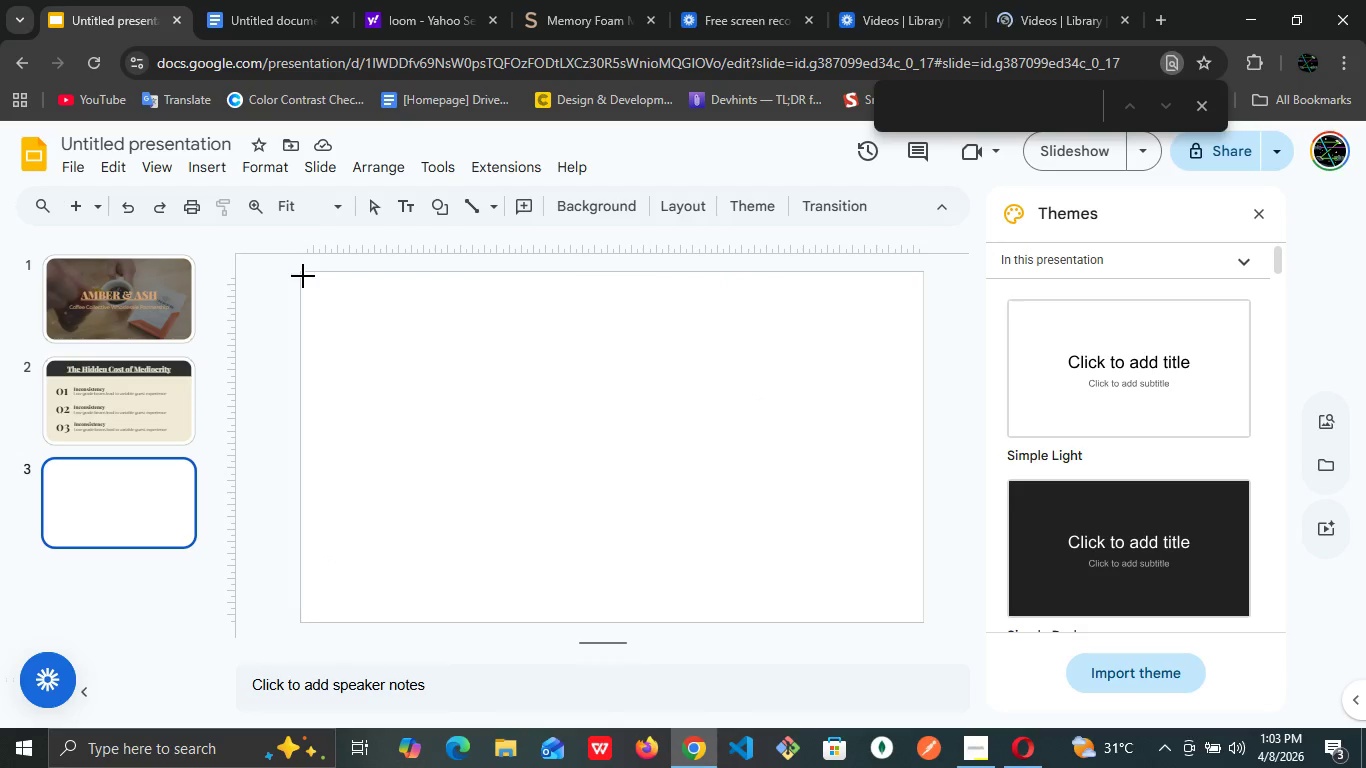 
left_click_drag(start_coordinate=[300, 273], to_coordinate=[613, 616])
 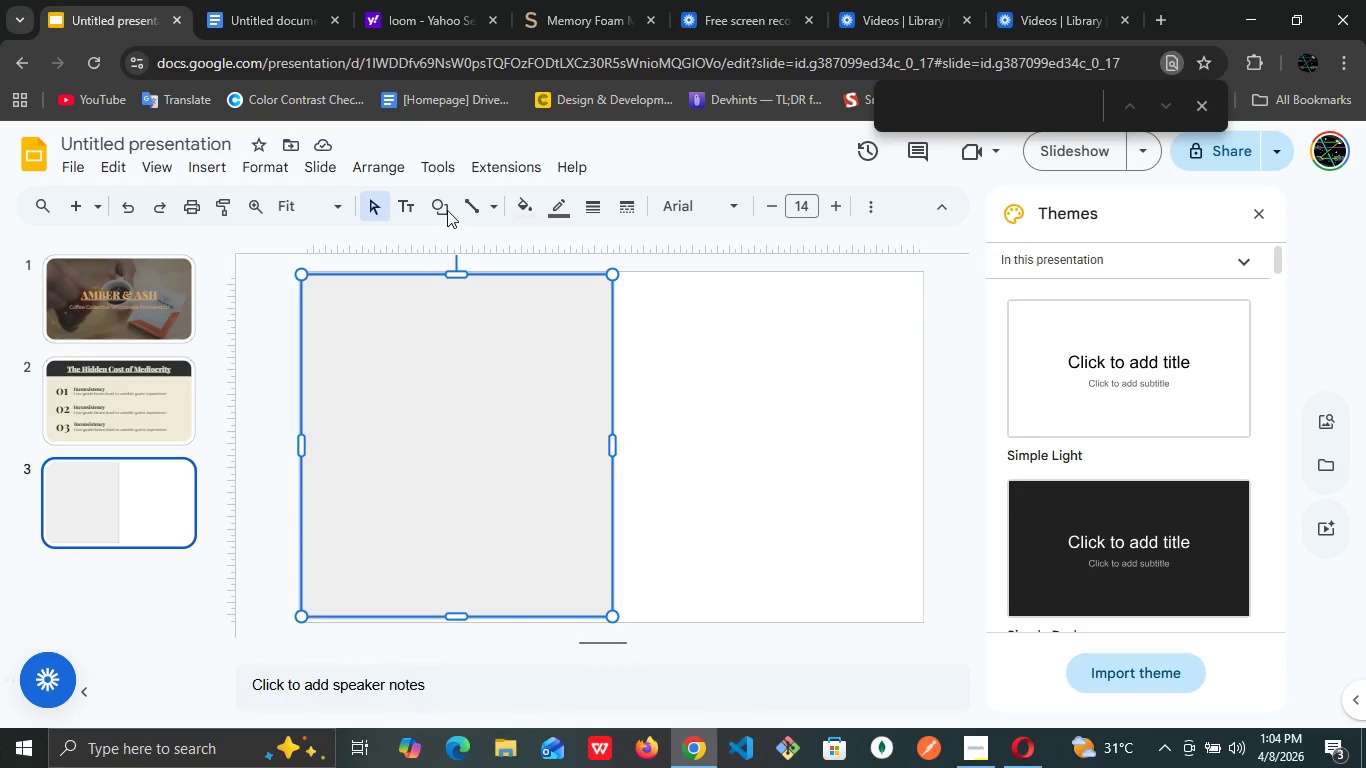 
wait(7.83)
 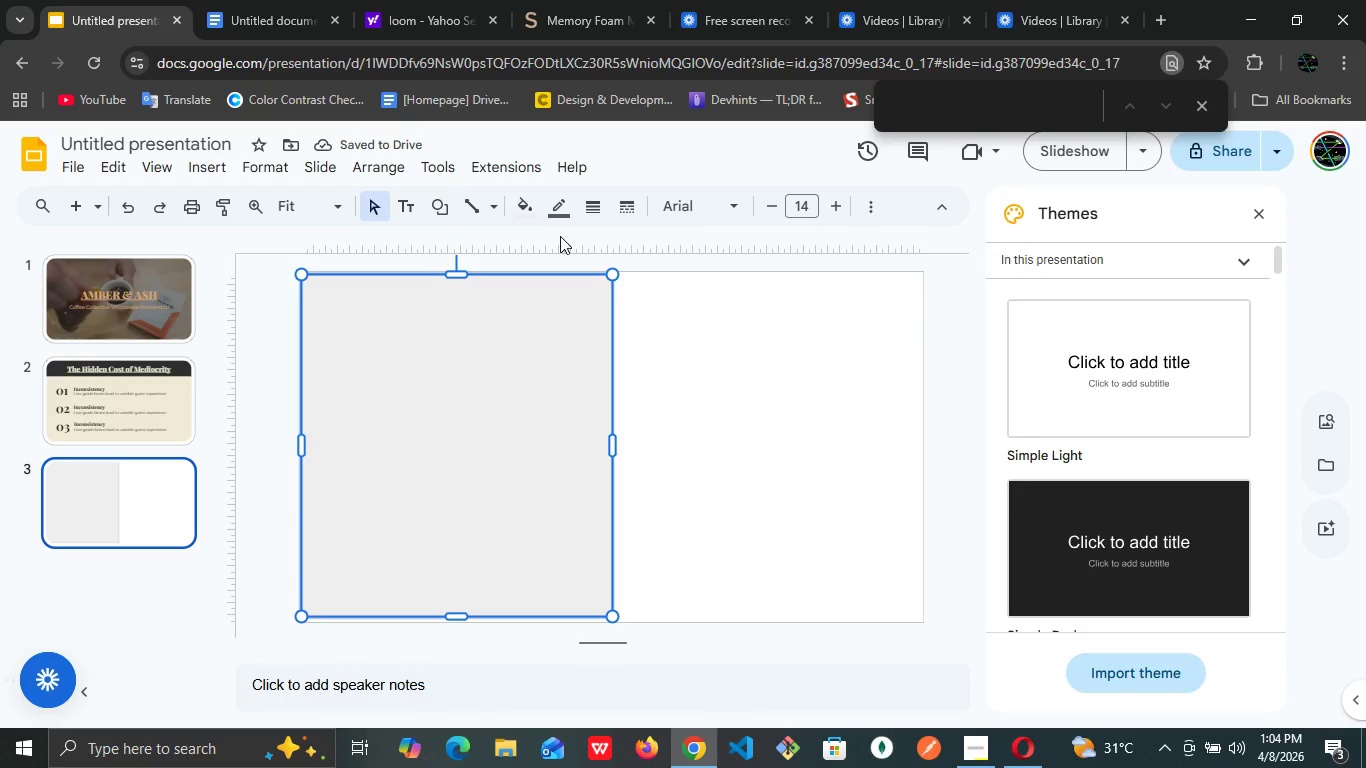 
left_click([450, 295])
 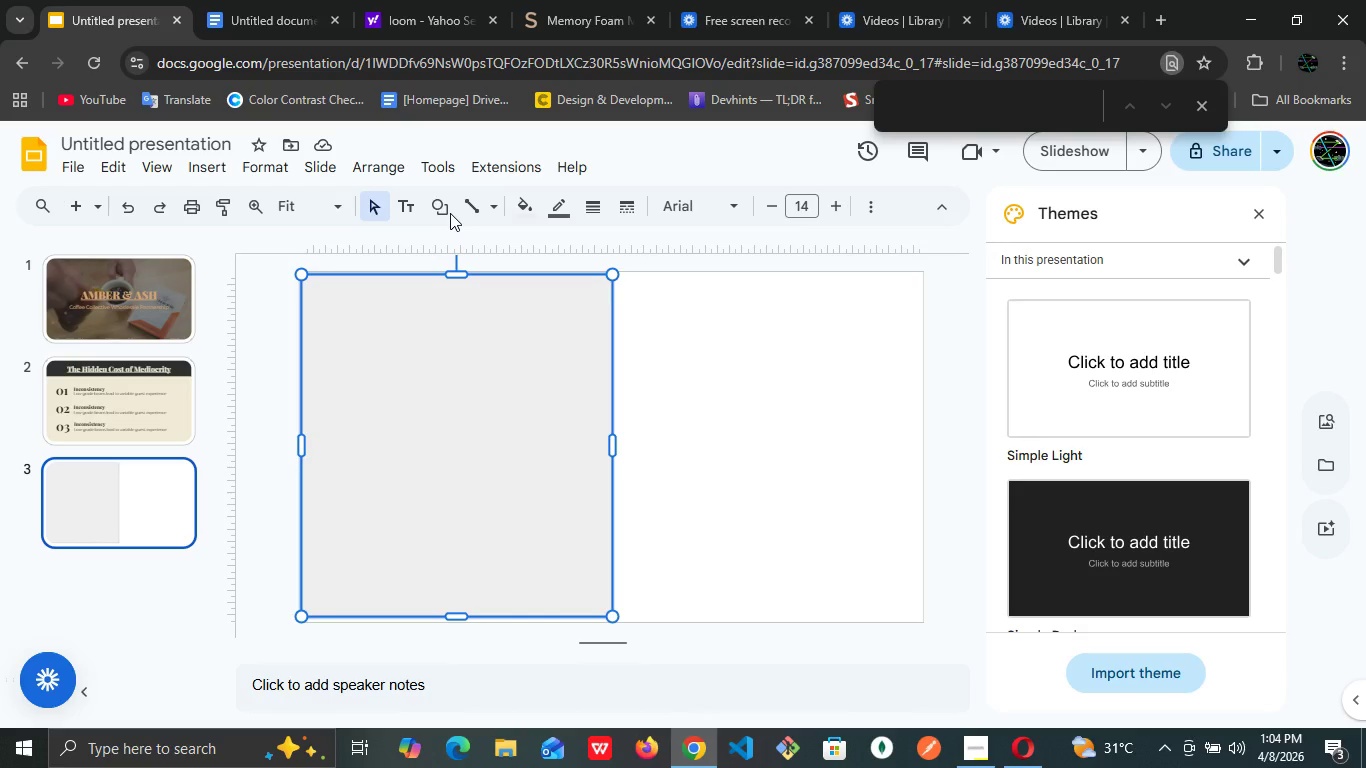 
left_click([450, 213])
 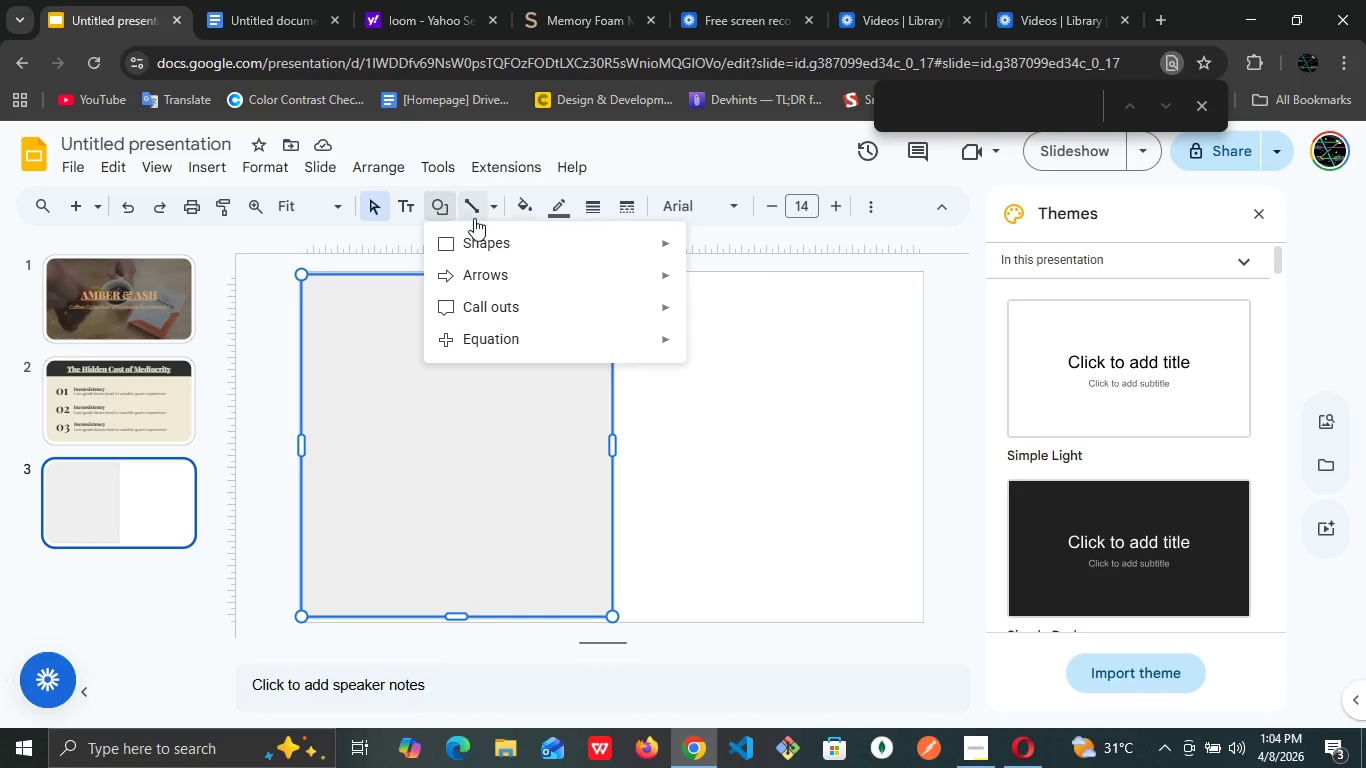 
wait(5.33)
 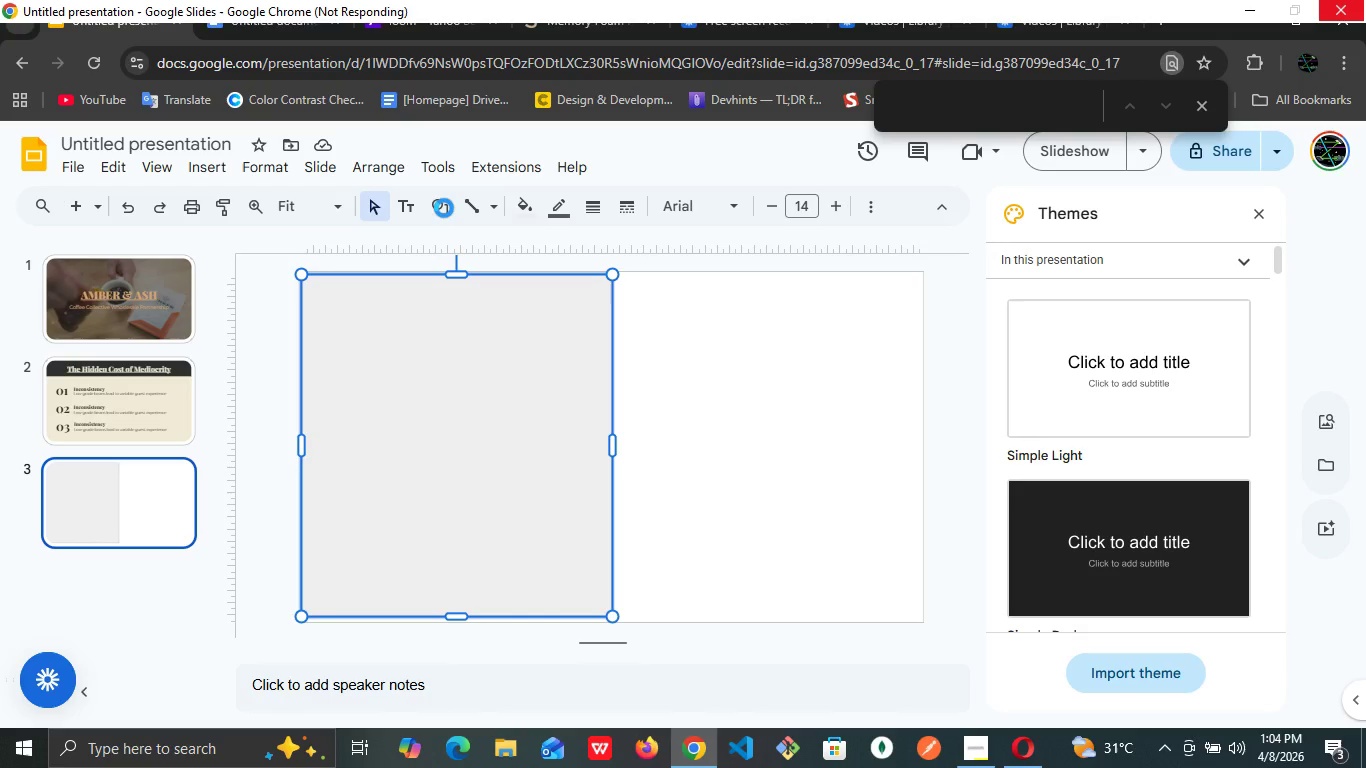 
left_click([466, 389])
 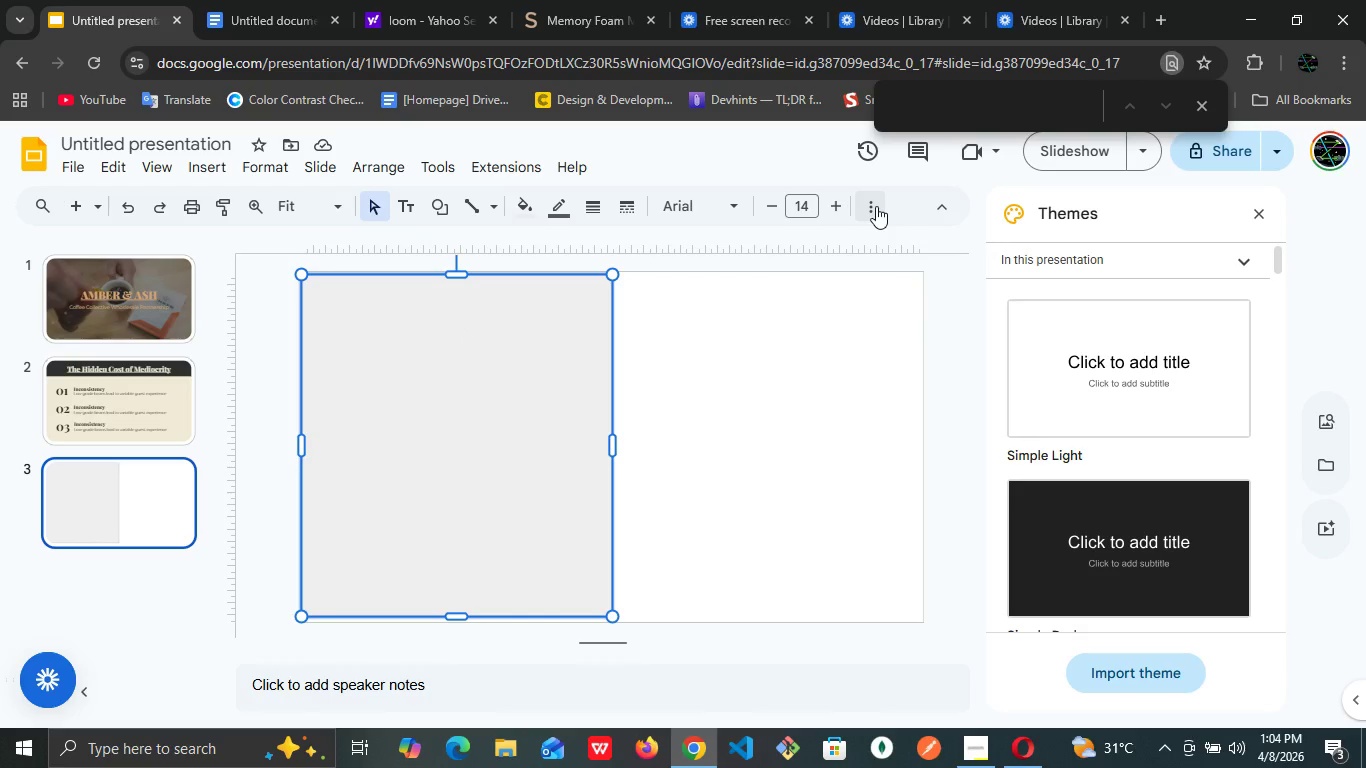 
left_click([876, 206])
 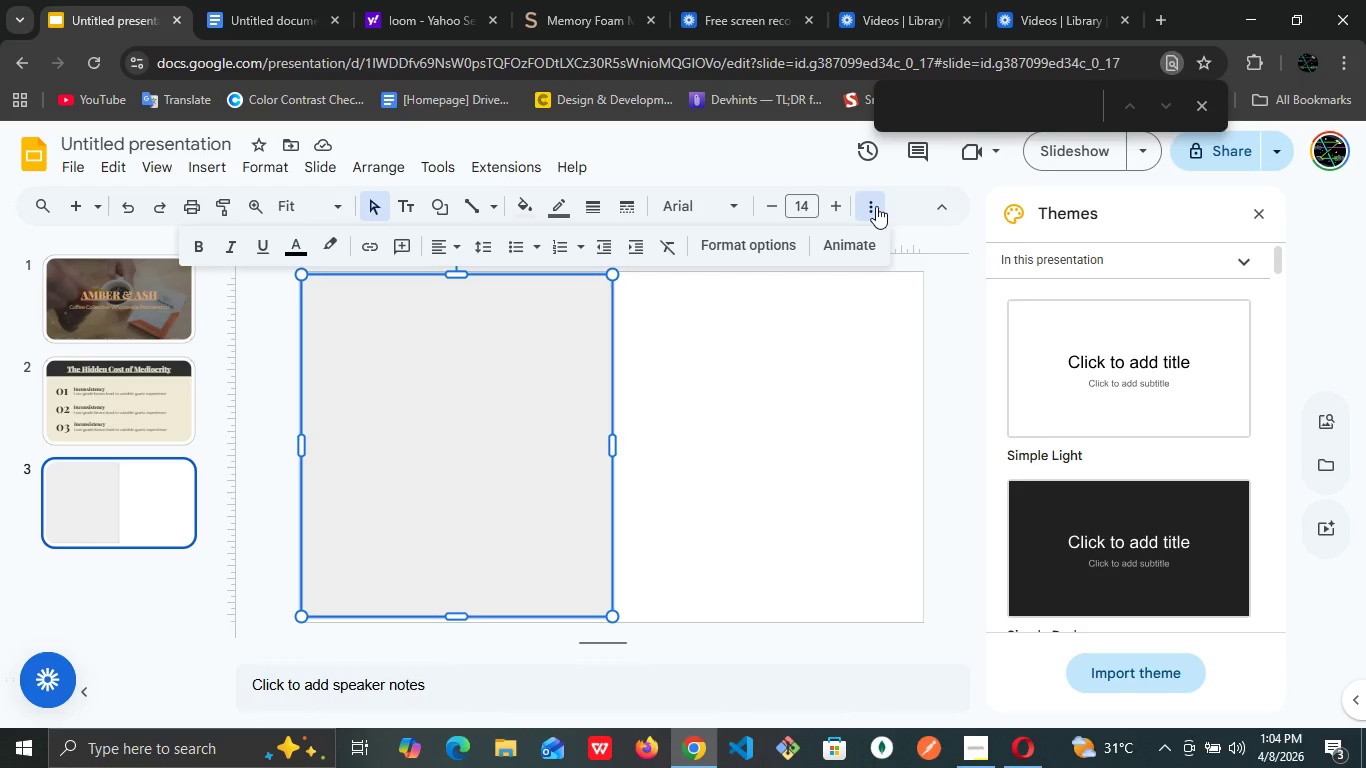 
left_click([876, 206])
 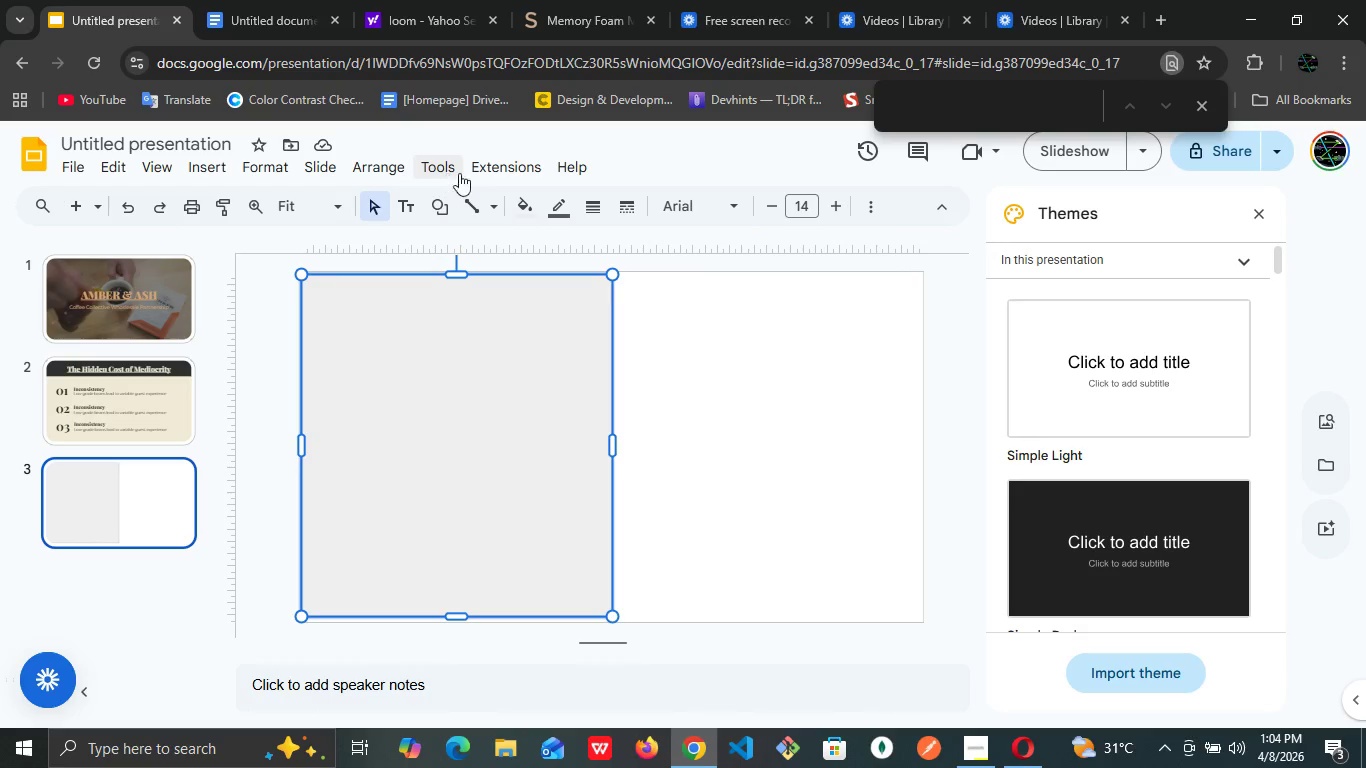 
wait(6.66)
 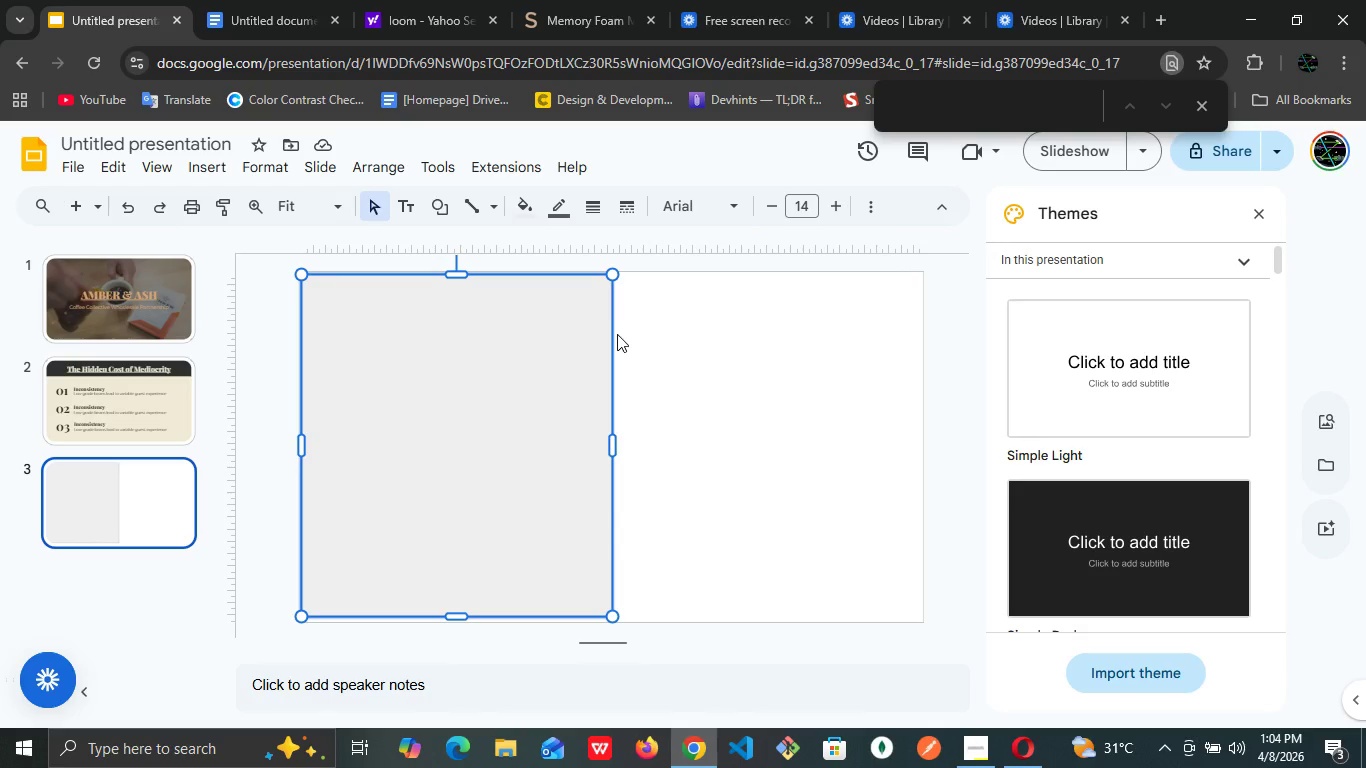 
left_click([563, 335])
 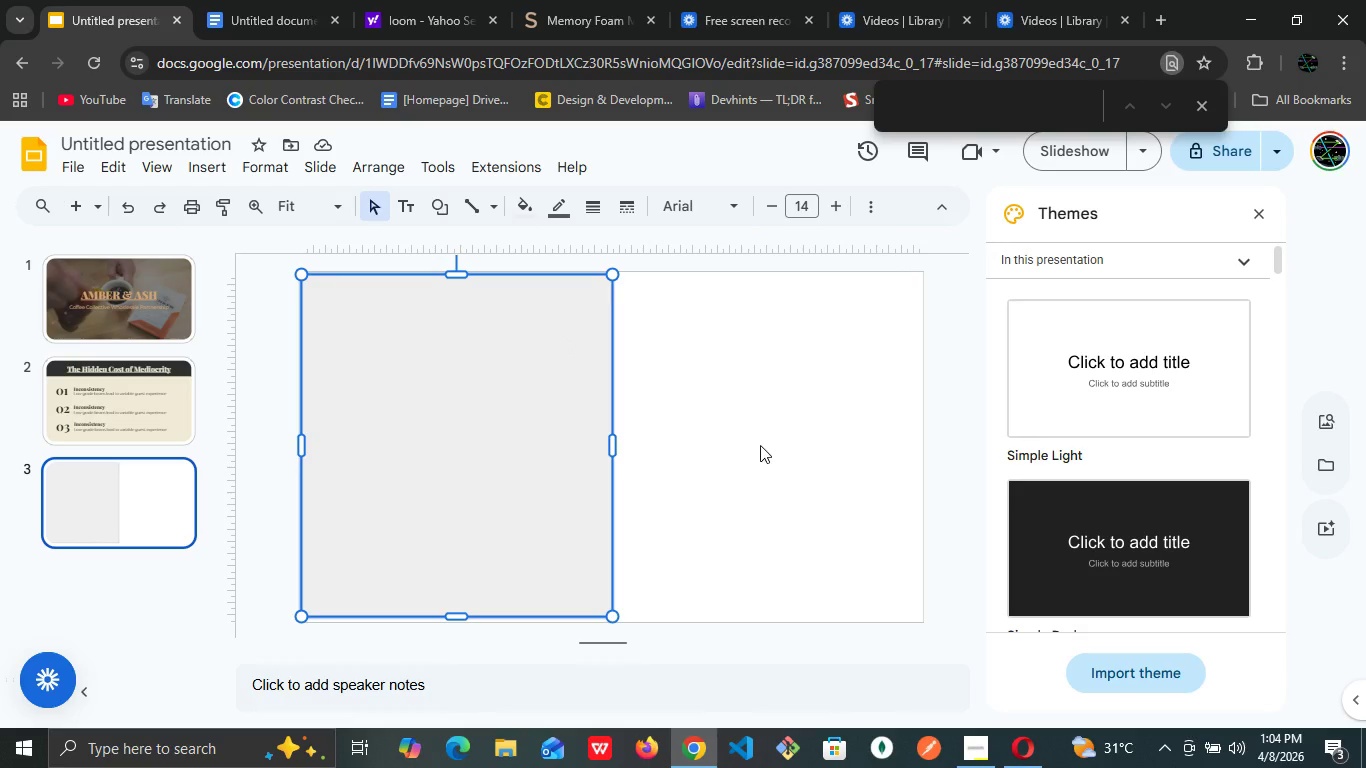 
left_click([760, 445])
 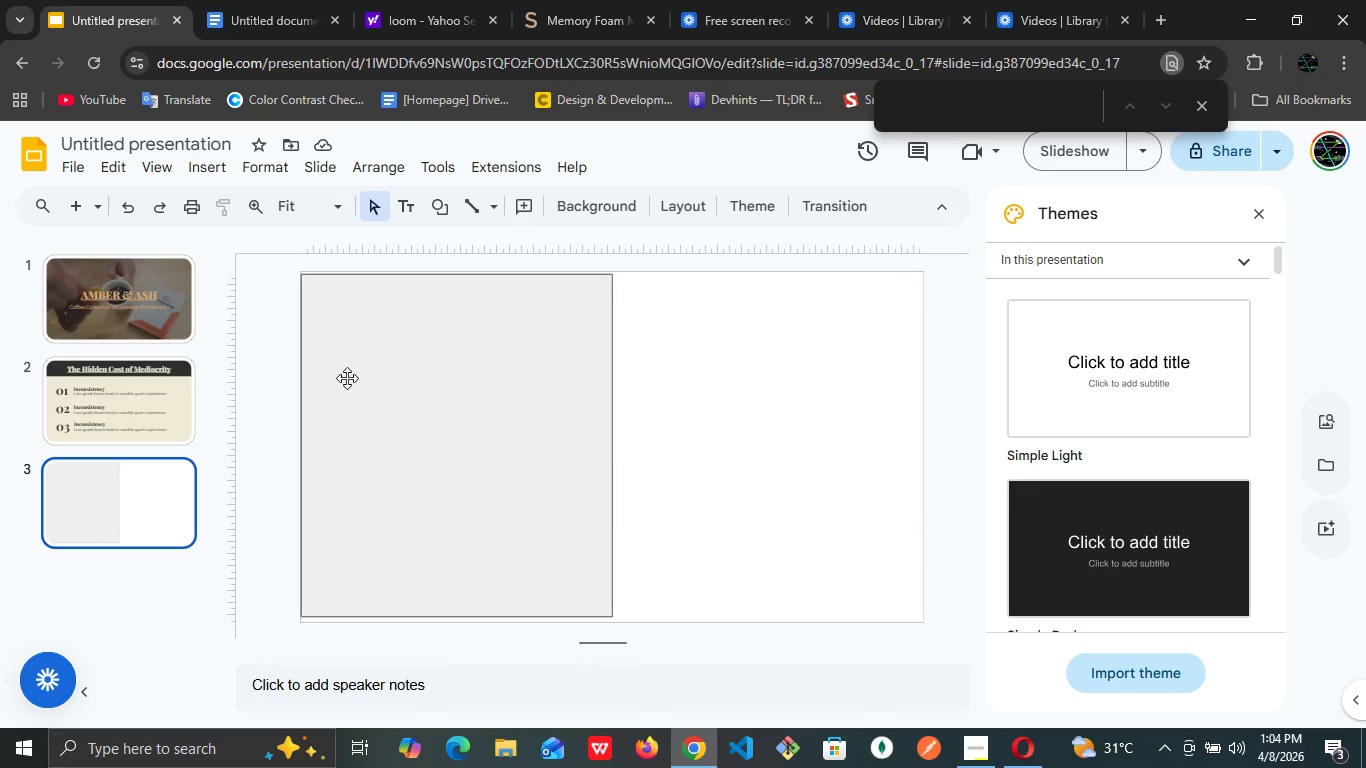 
left_click([347, 380])
 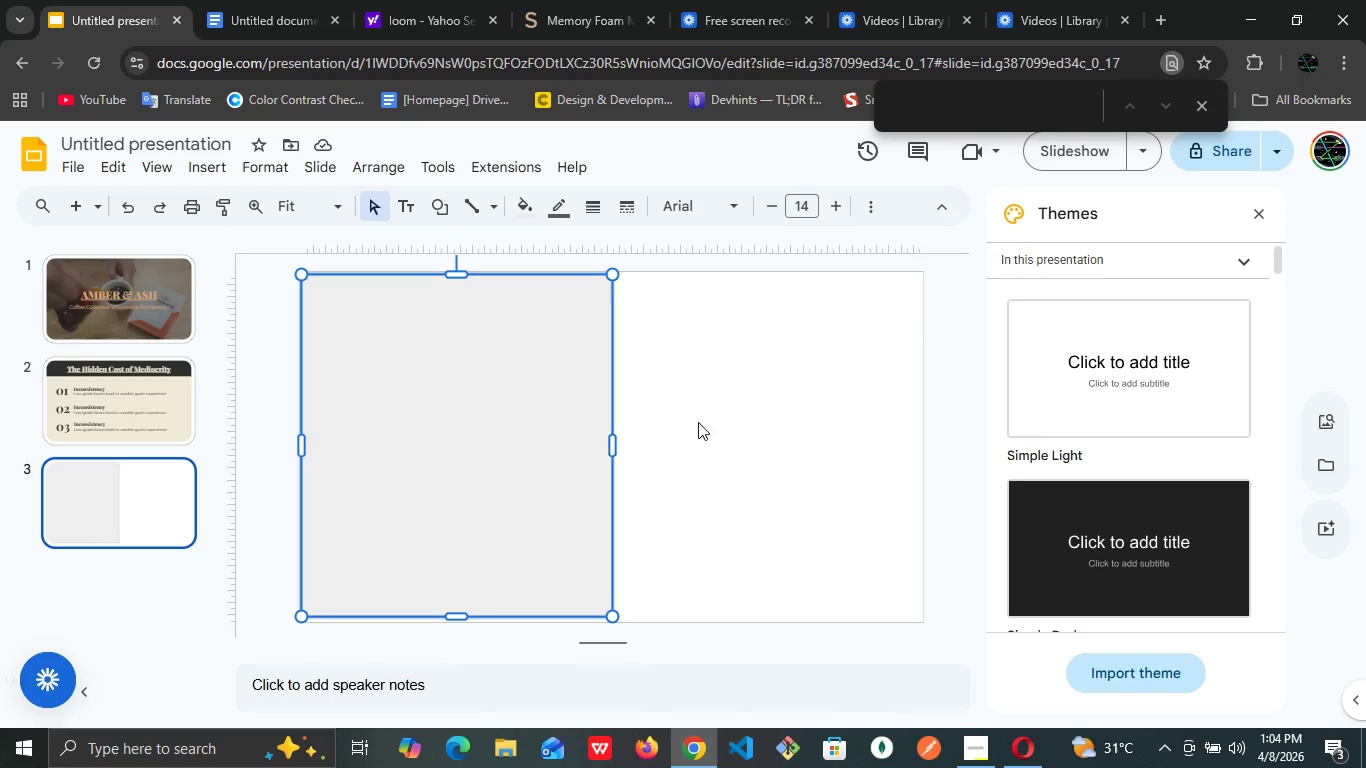 
left_click([766, 432])
 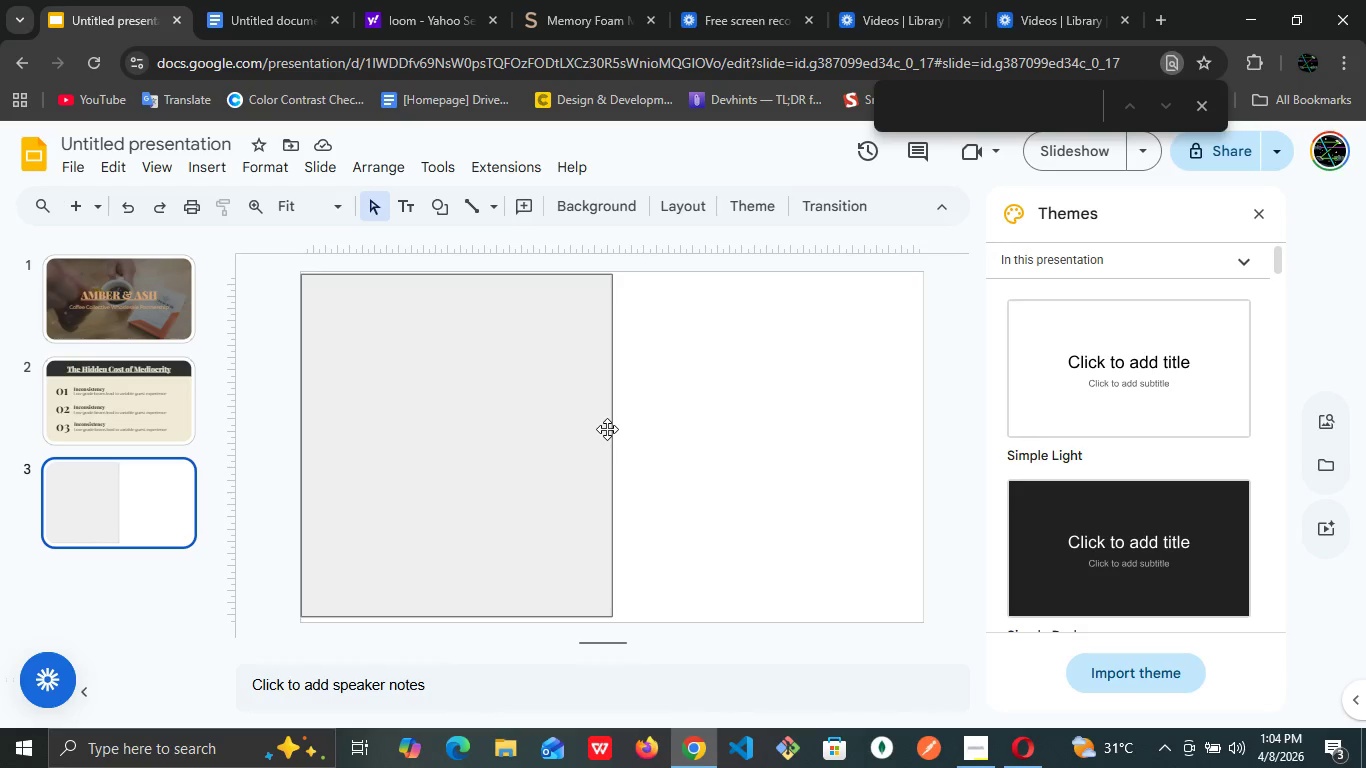 
left_click([607, 429])
 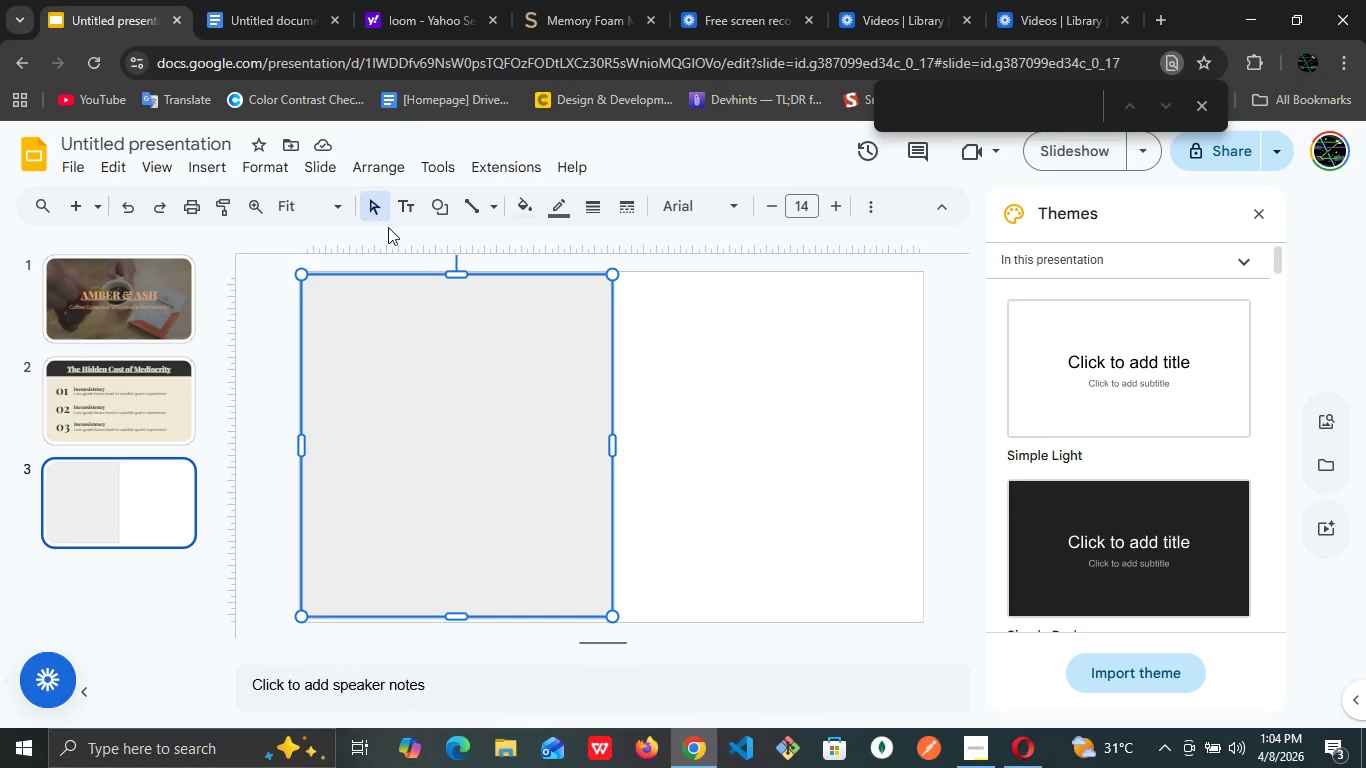 
mouse_move([450, 219])
 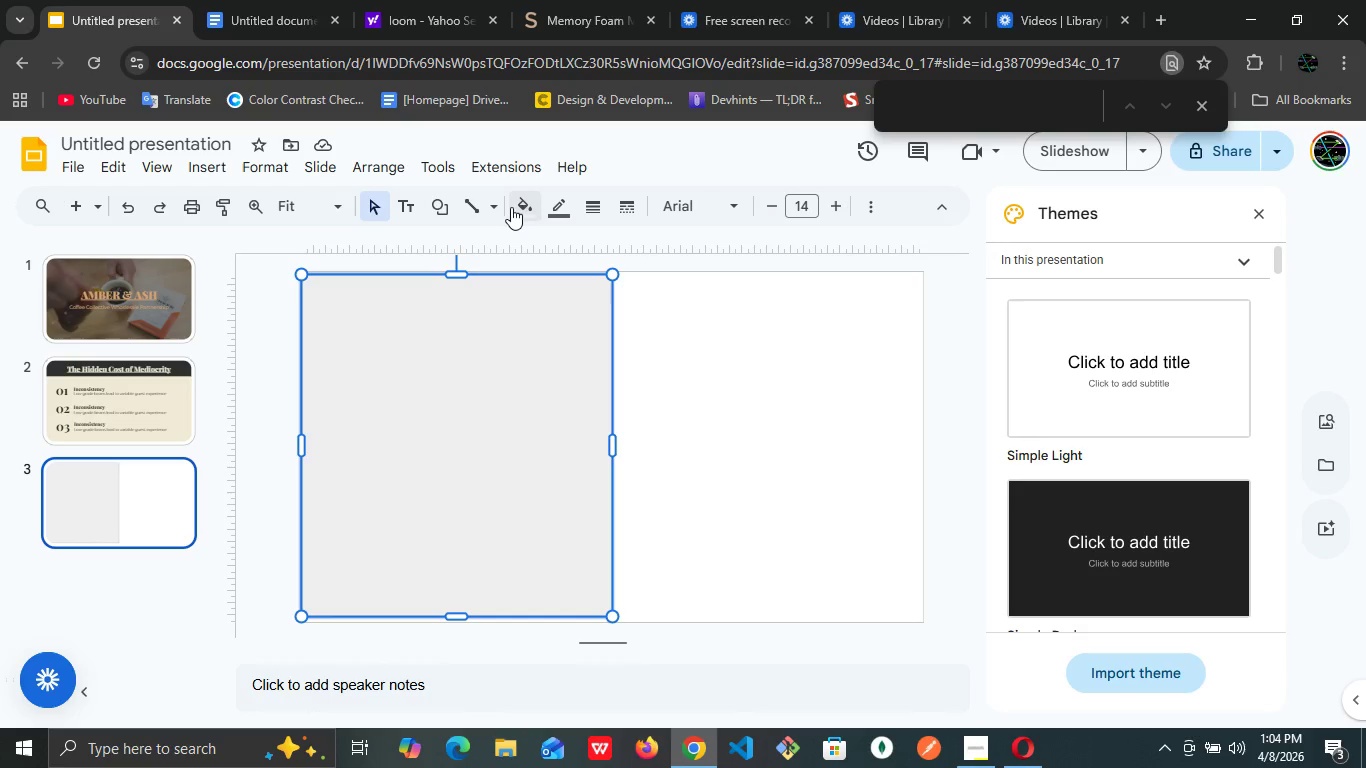 
left_click([517, 211])
 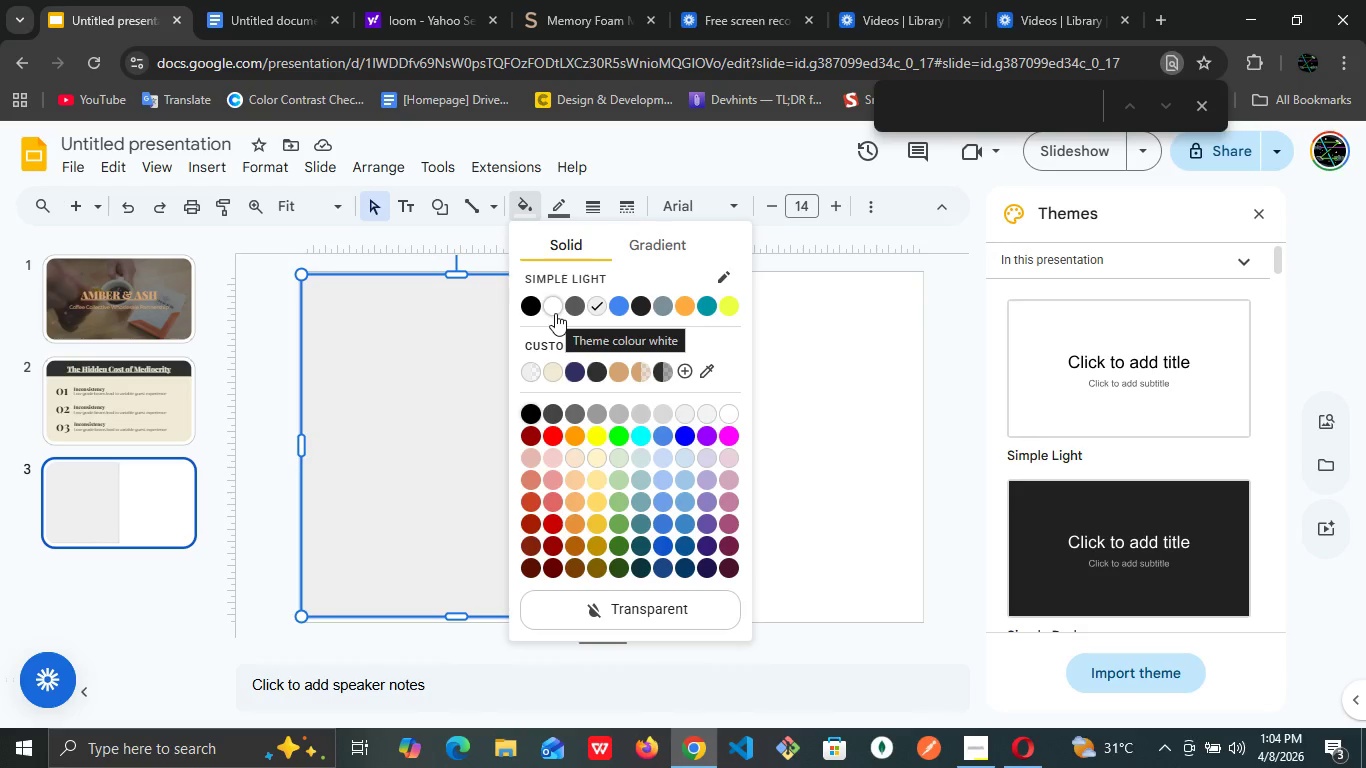 
left_click([555, 313])
 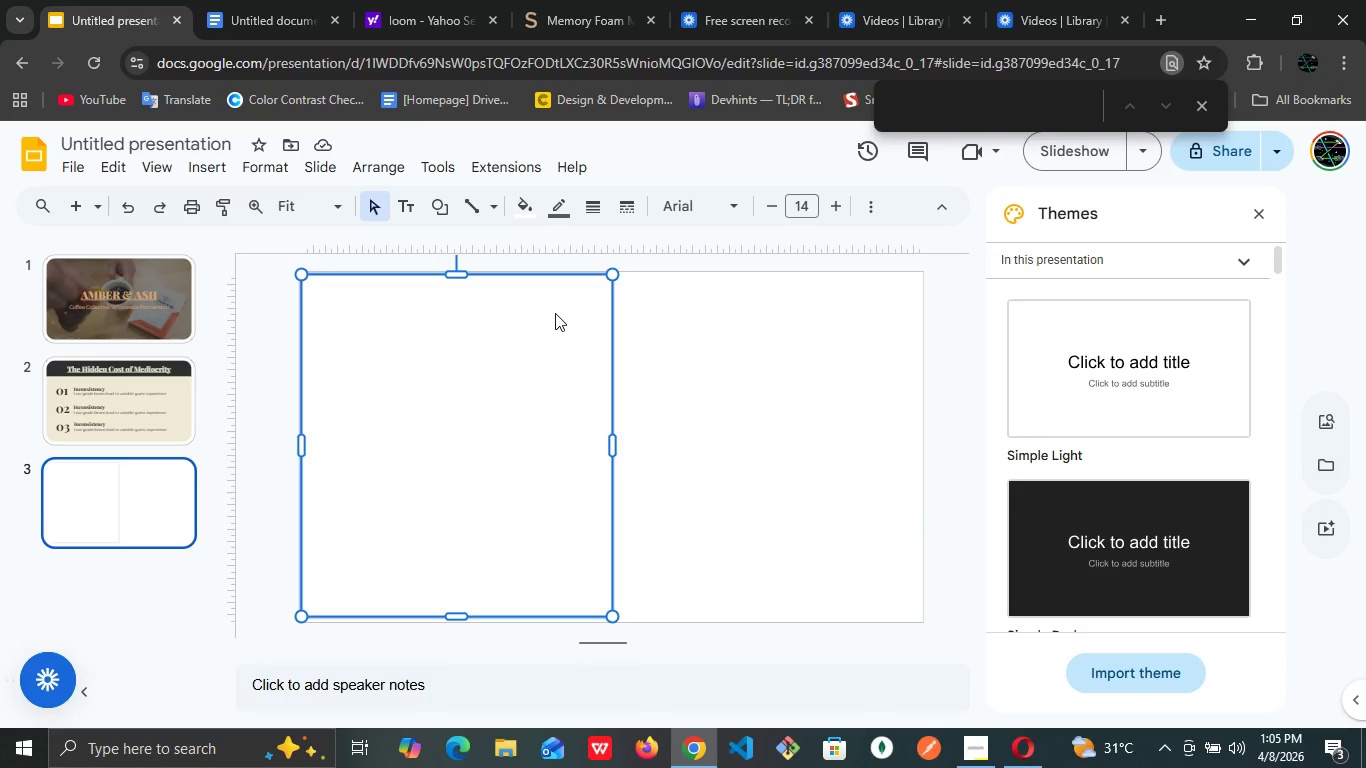 
wait(43.25)
 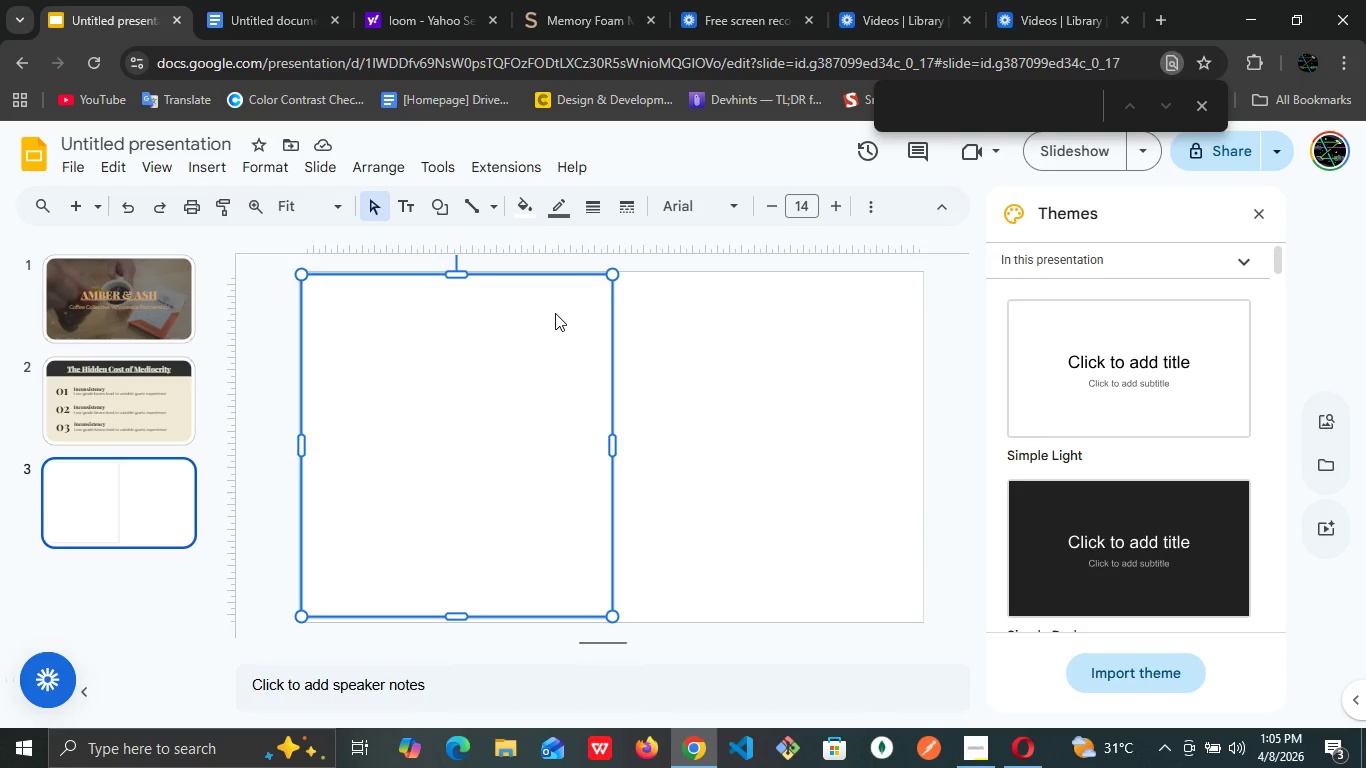 
left_click([266, 1])
 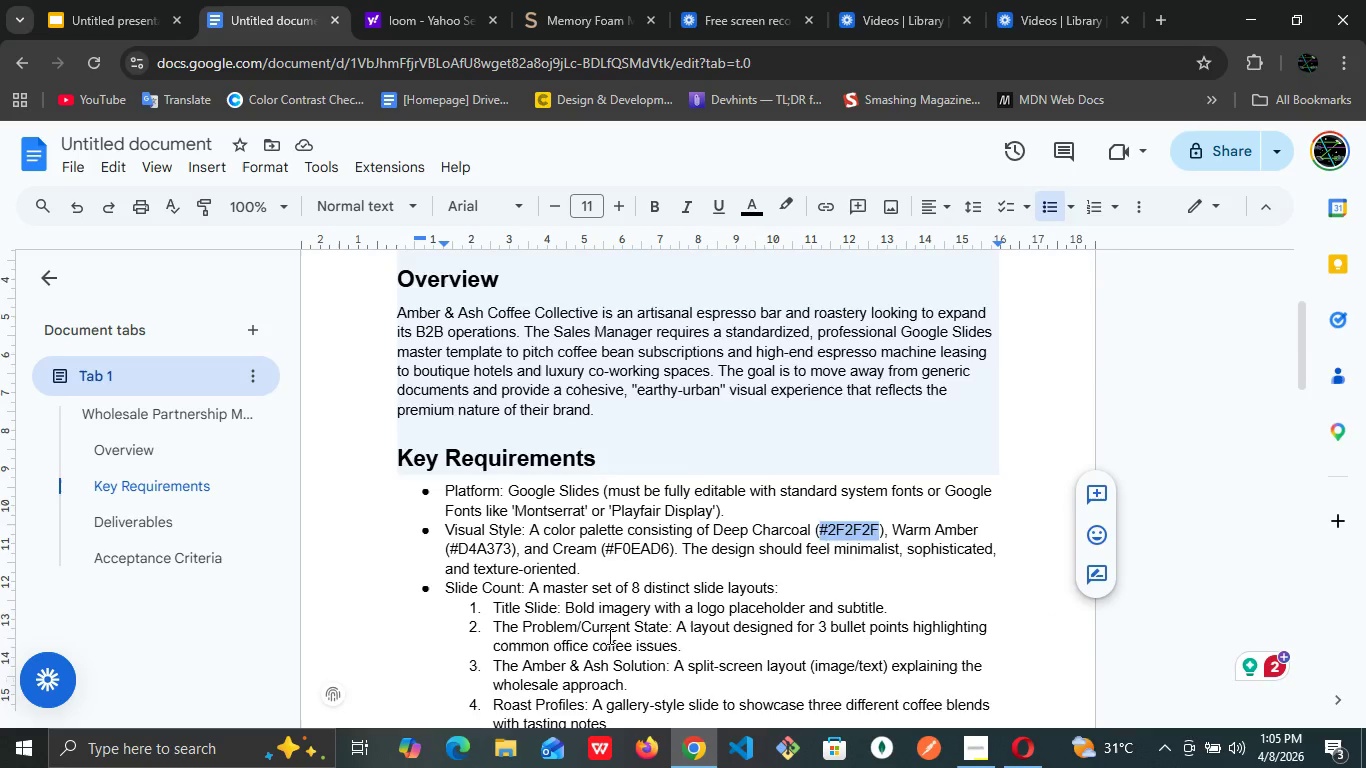 
scroll: coordinate [608, 637], scroll_direction: down, amount: 6.0
 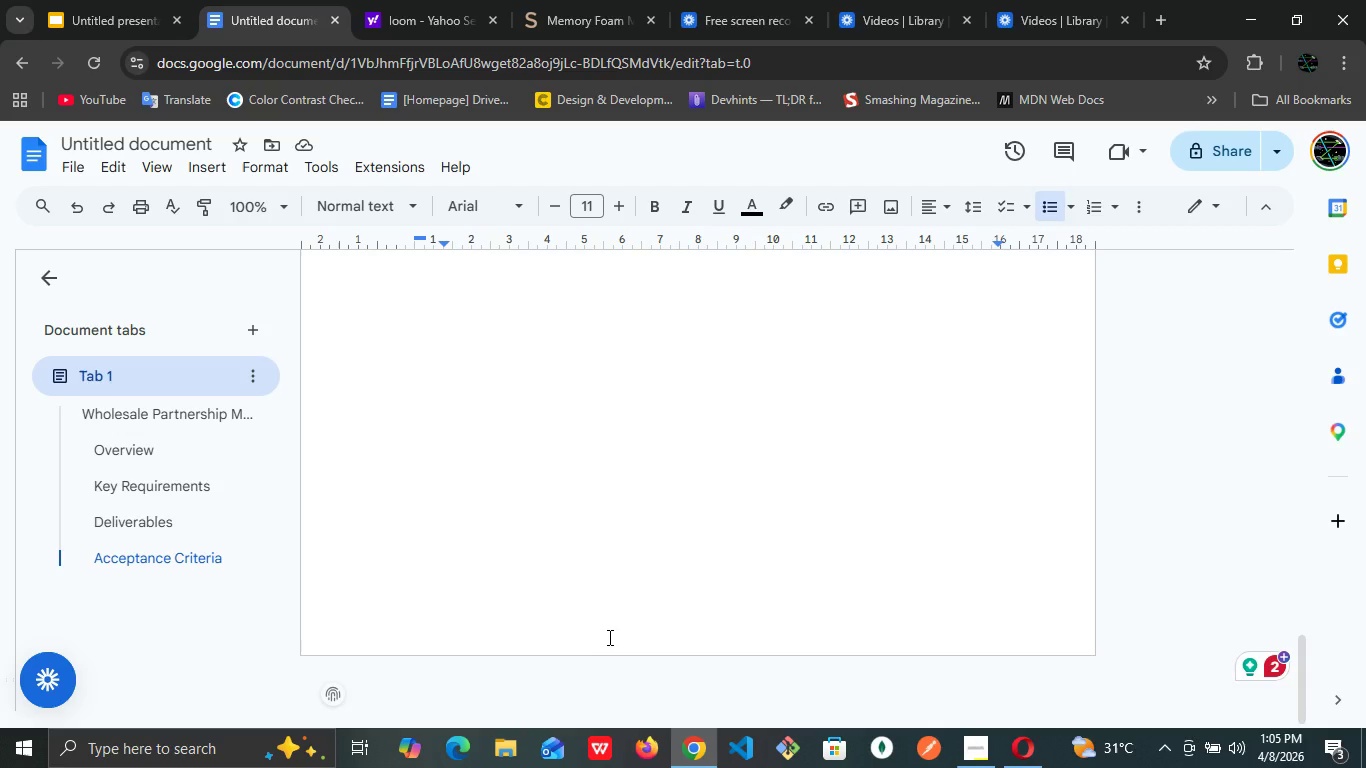 
wait(20.02)
 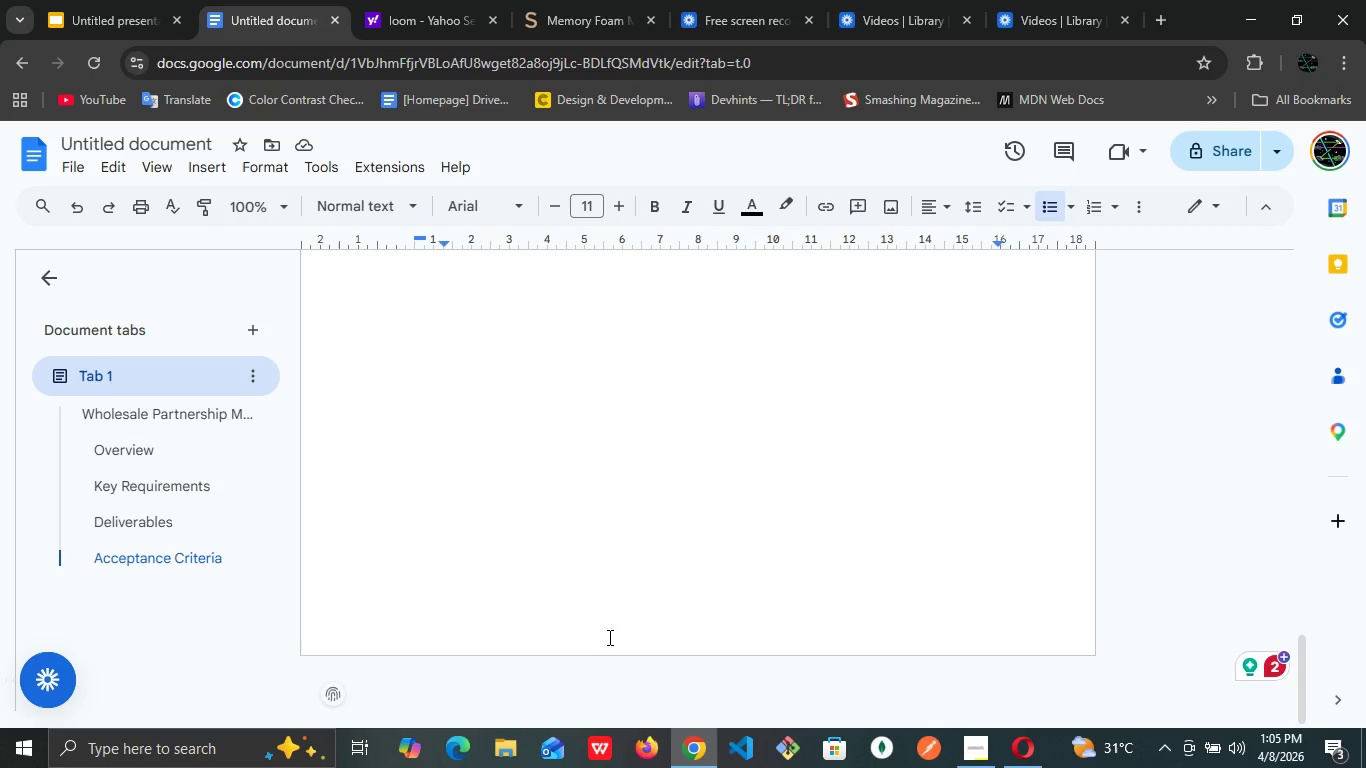 
scroll: coordinate [499, 366], scroll_direction: up, amount: 4.0
 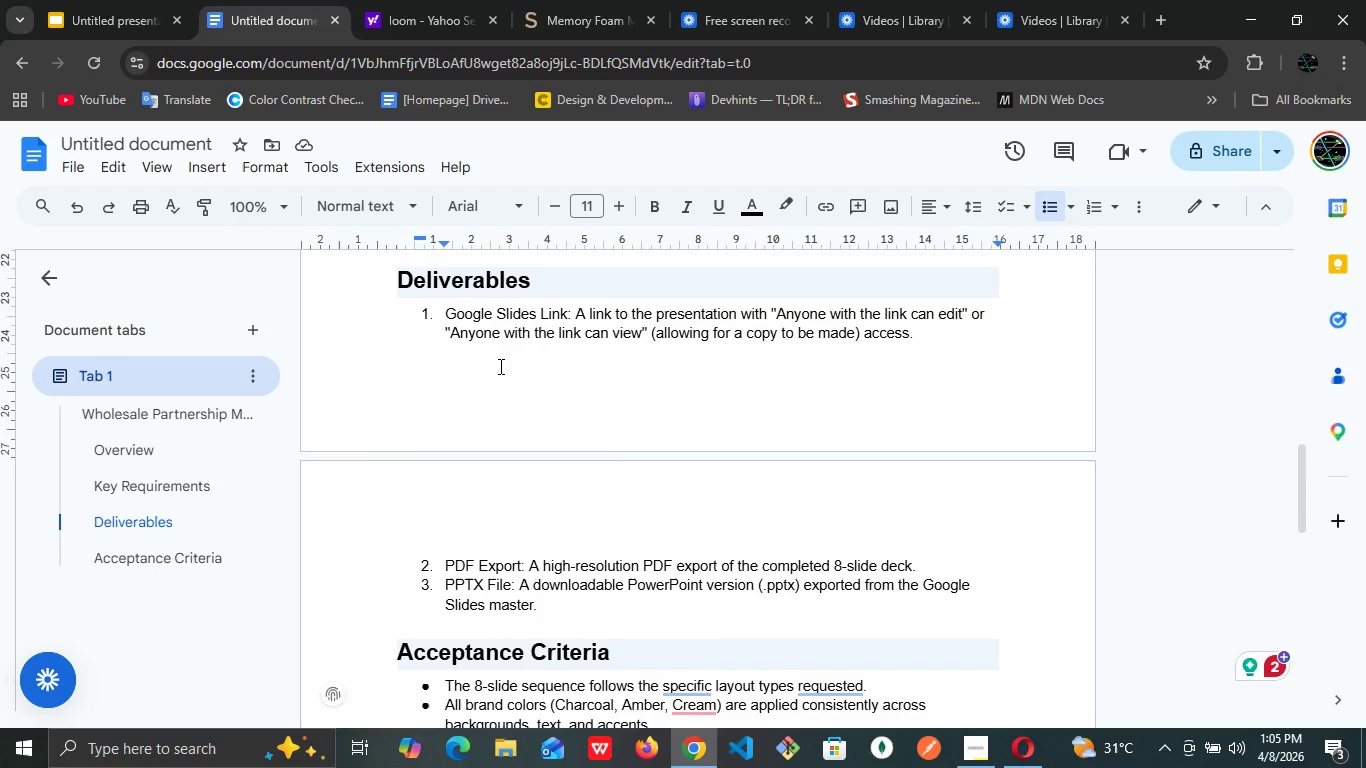 
scroll: coordinate [499, 366], scroll_direction: down, amount: 1.0
 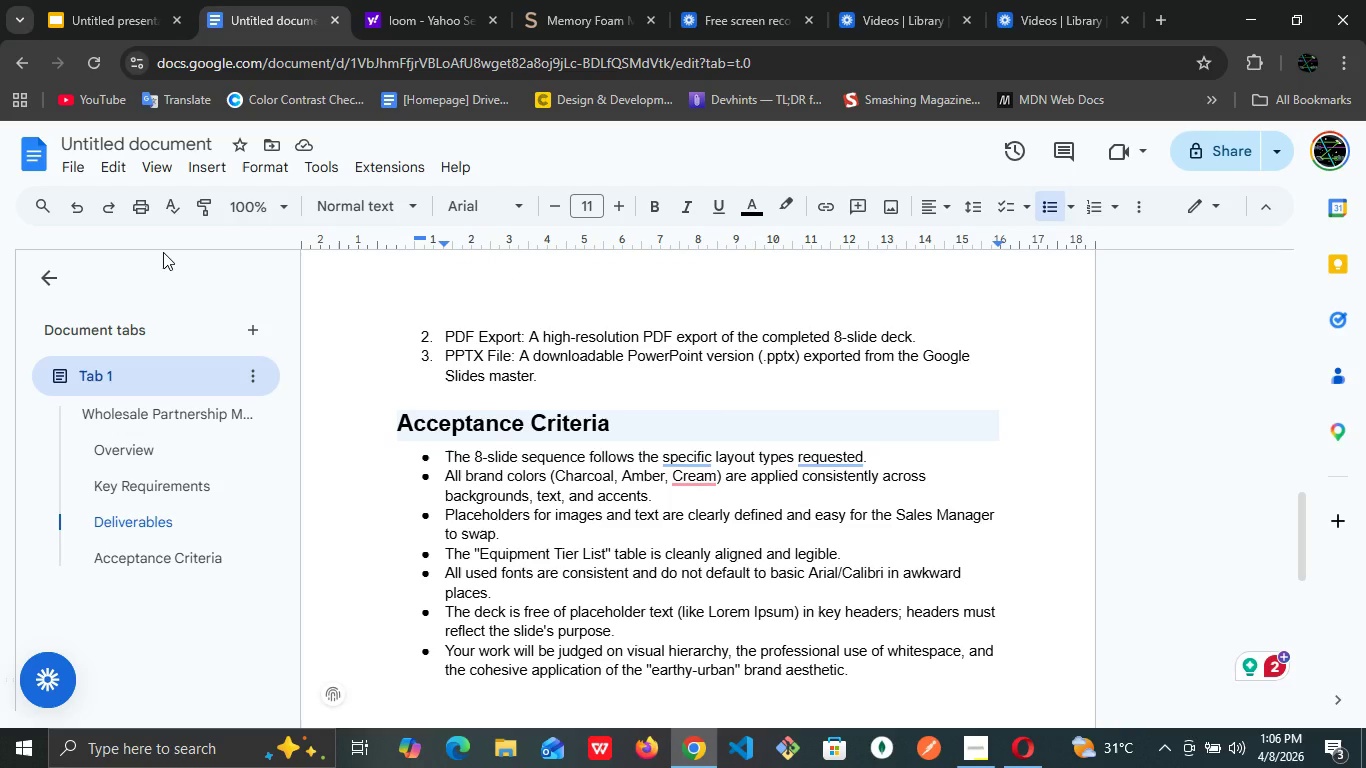 
wait(16.59)
 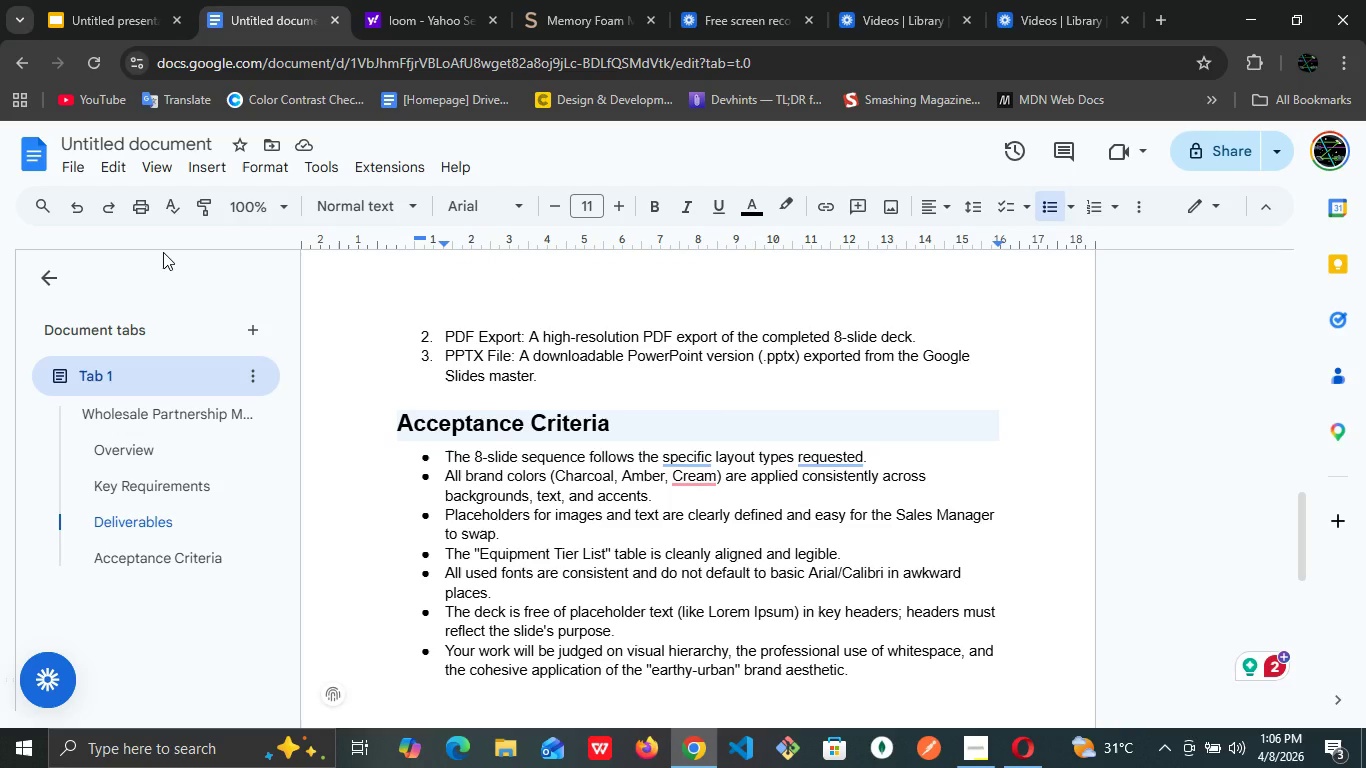 
scroll: coordinate [163, 252], scroll_direction: down, amount: 1.0
 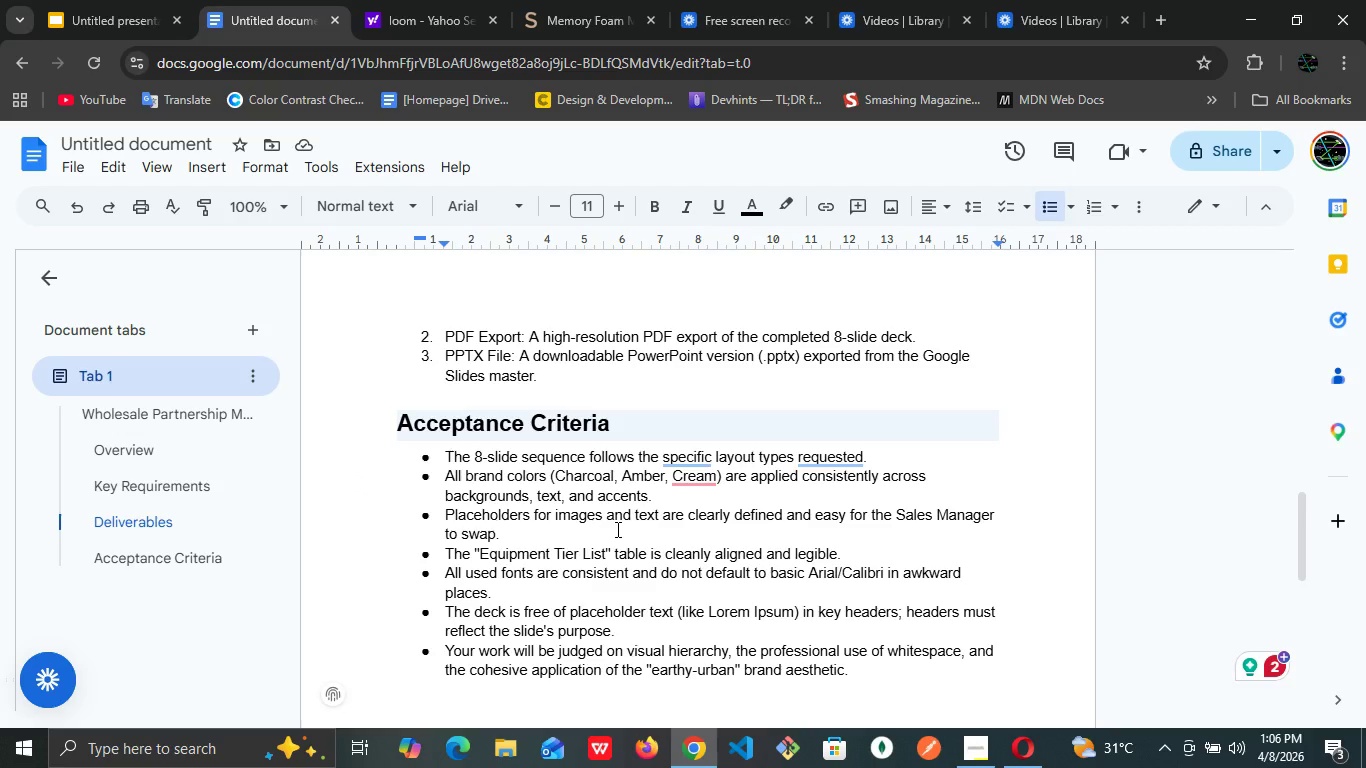 
scroll: coordinate [616, 529], scroll_direction: up, amount: 1.0
 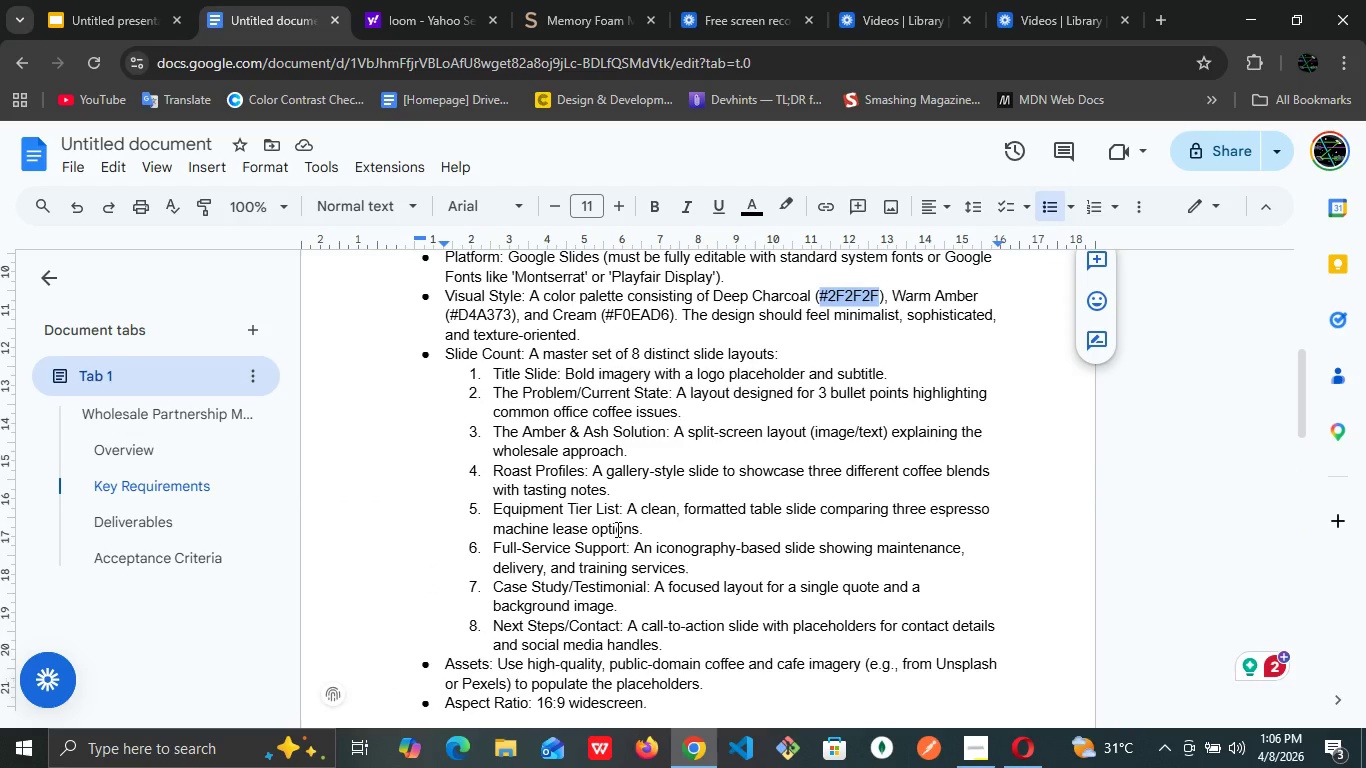 
wait(11.31)
 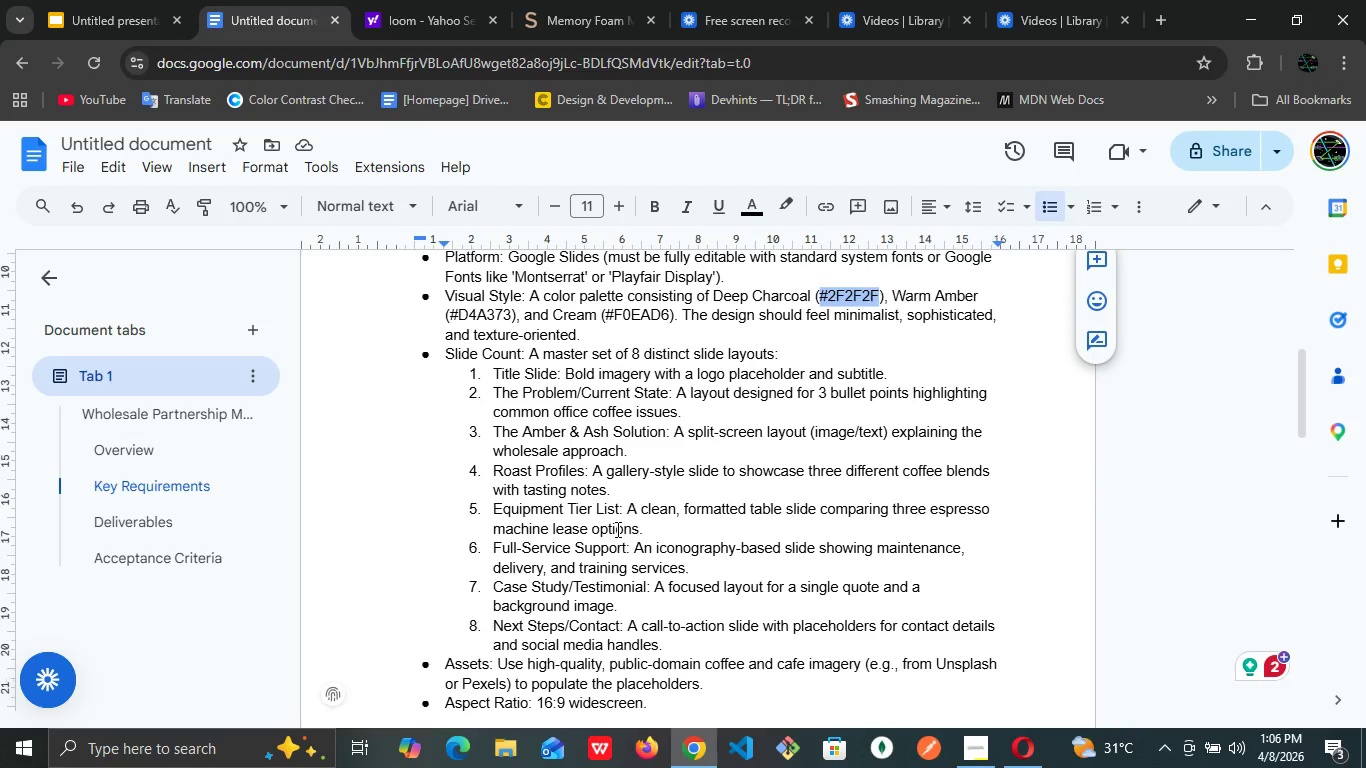 
left_click([91, 0])
 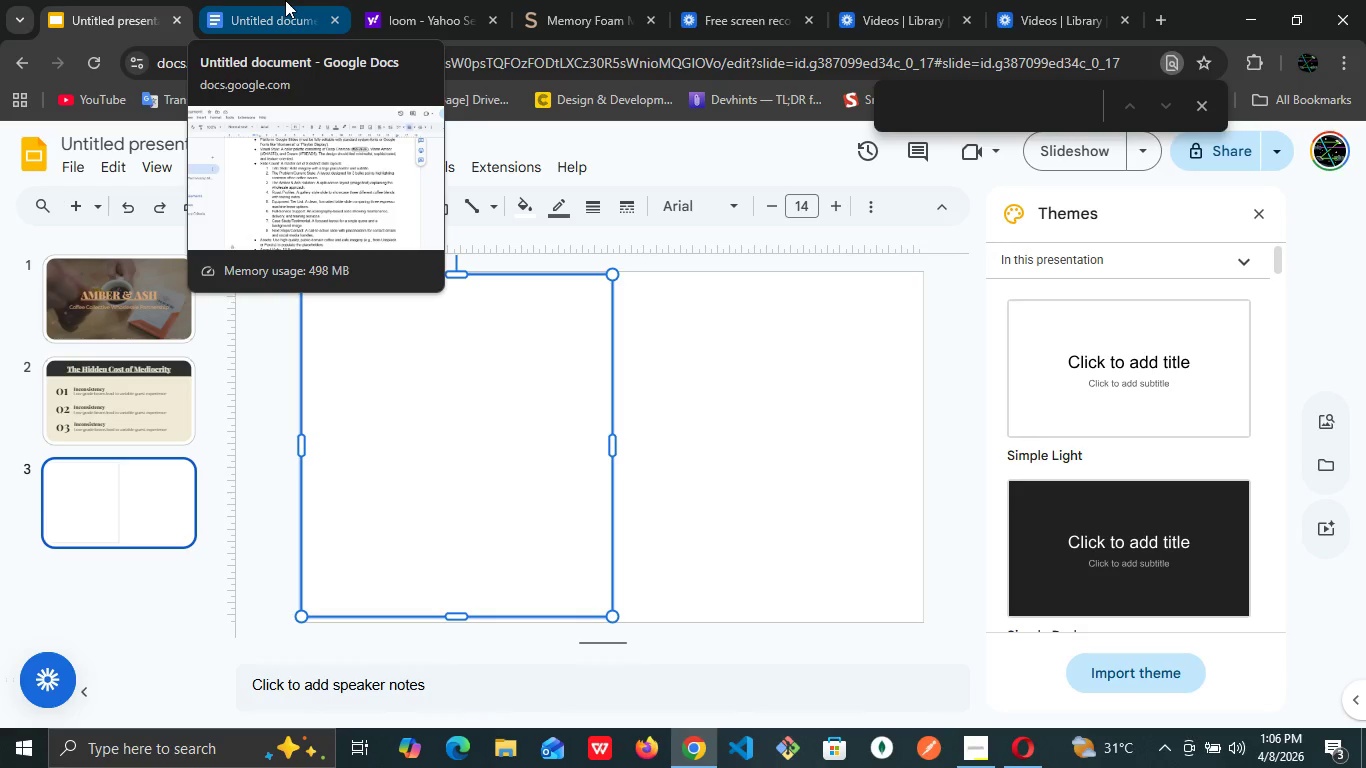 
wait(20.62)
 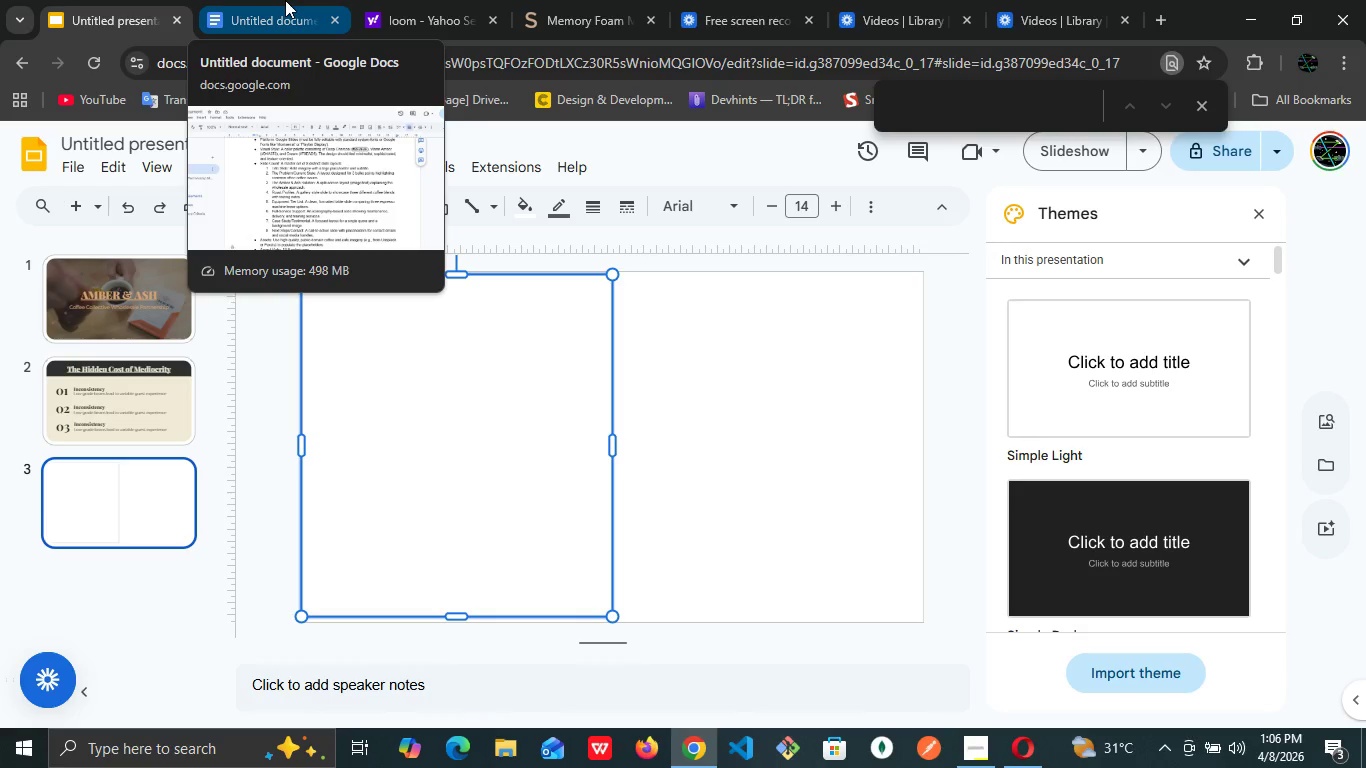 
left_click([668, 377])
 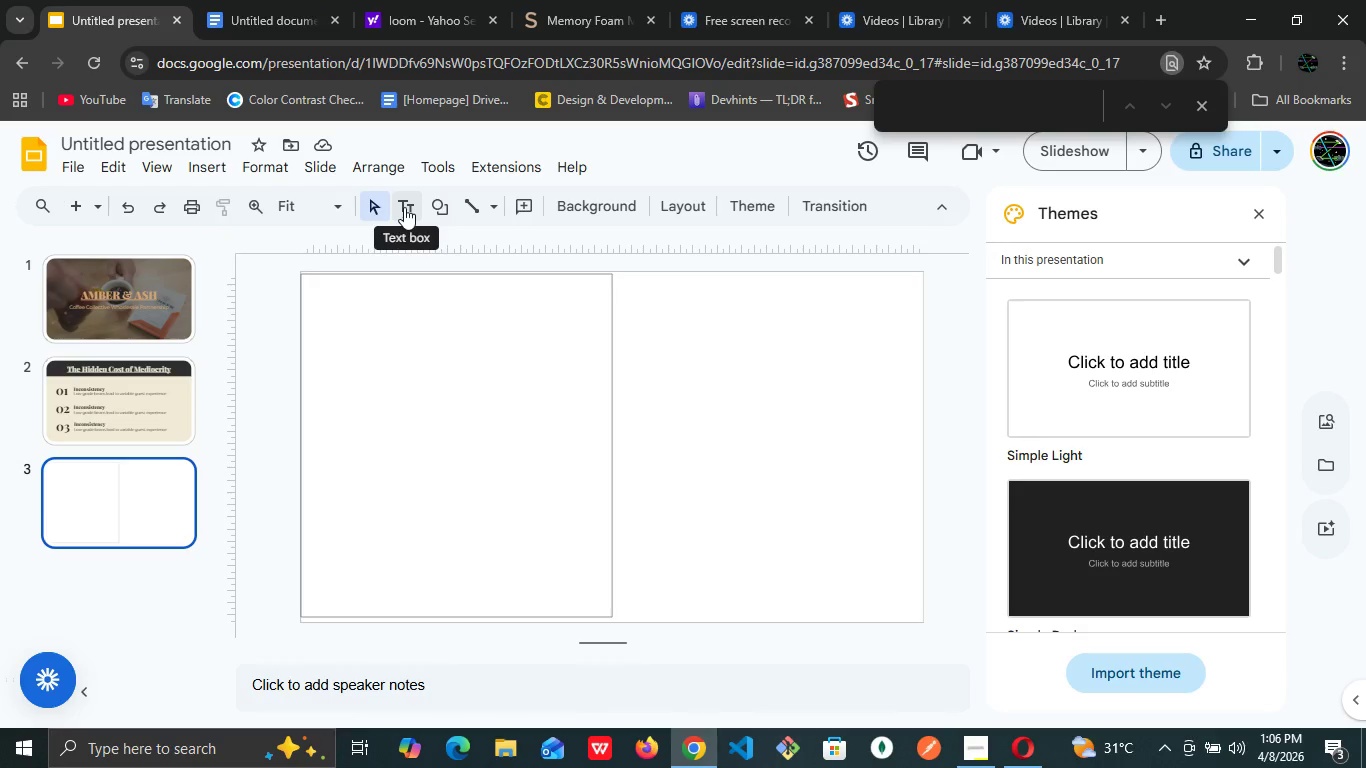 
left_click([404, 207])
 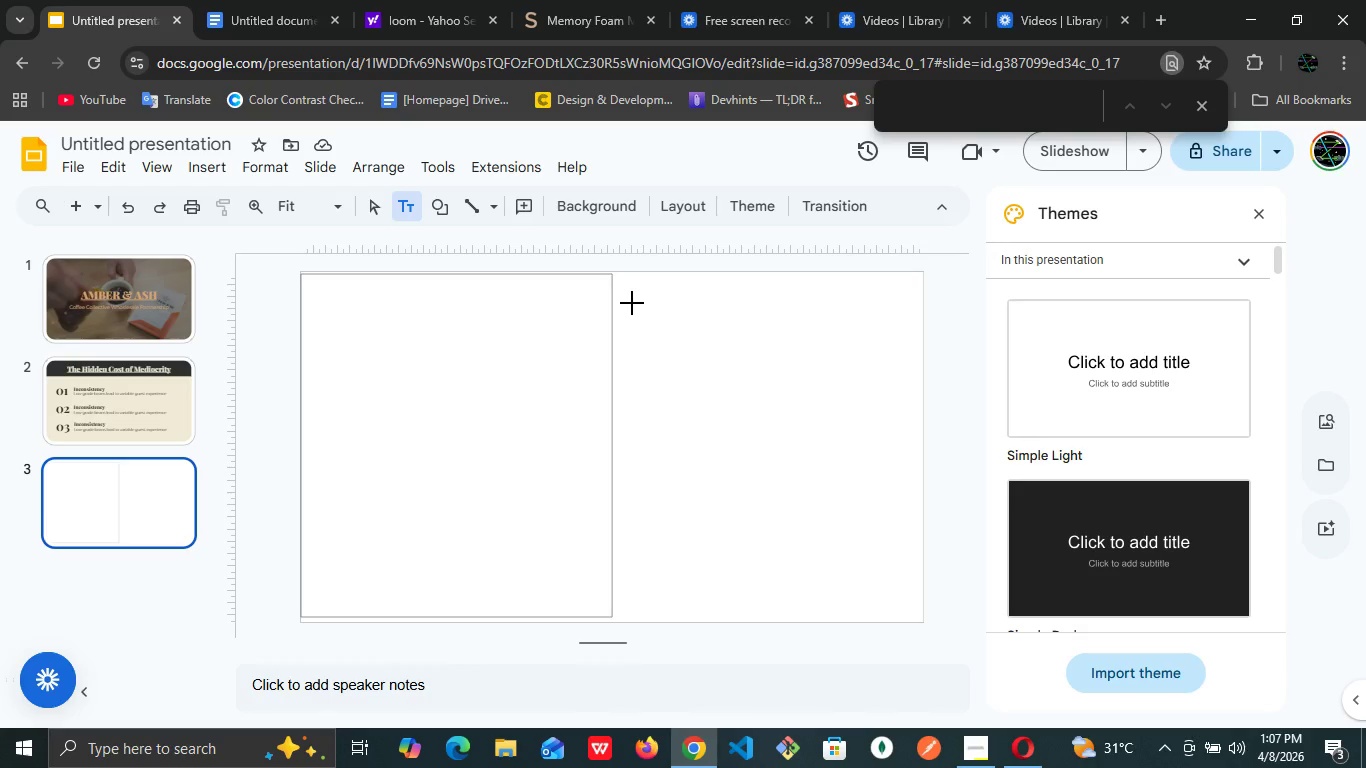 
wait(10.11)
 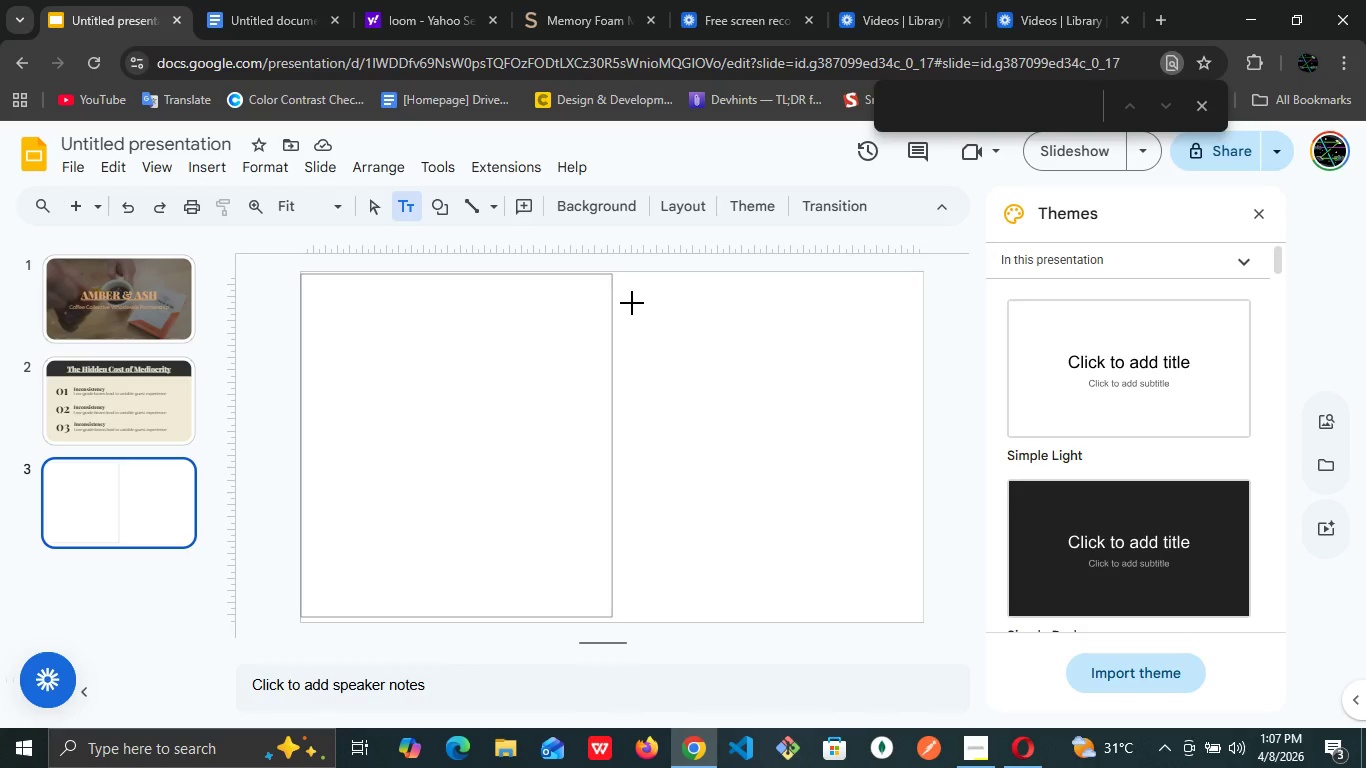 
left_click_drag(start_coordinate=[631, 290], to_coordinate=[789, 320])
 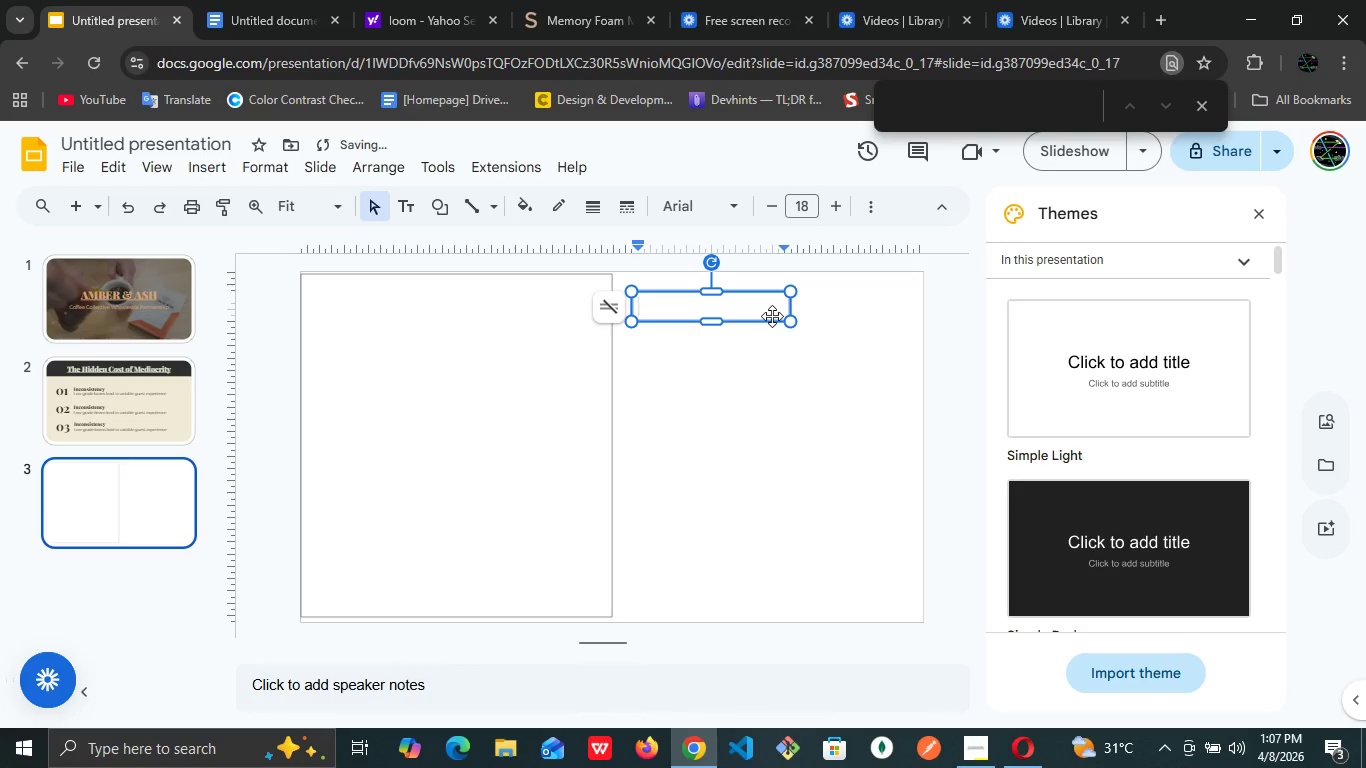 
left_click([772, 316])
 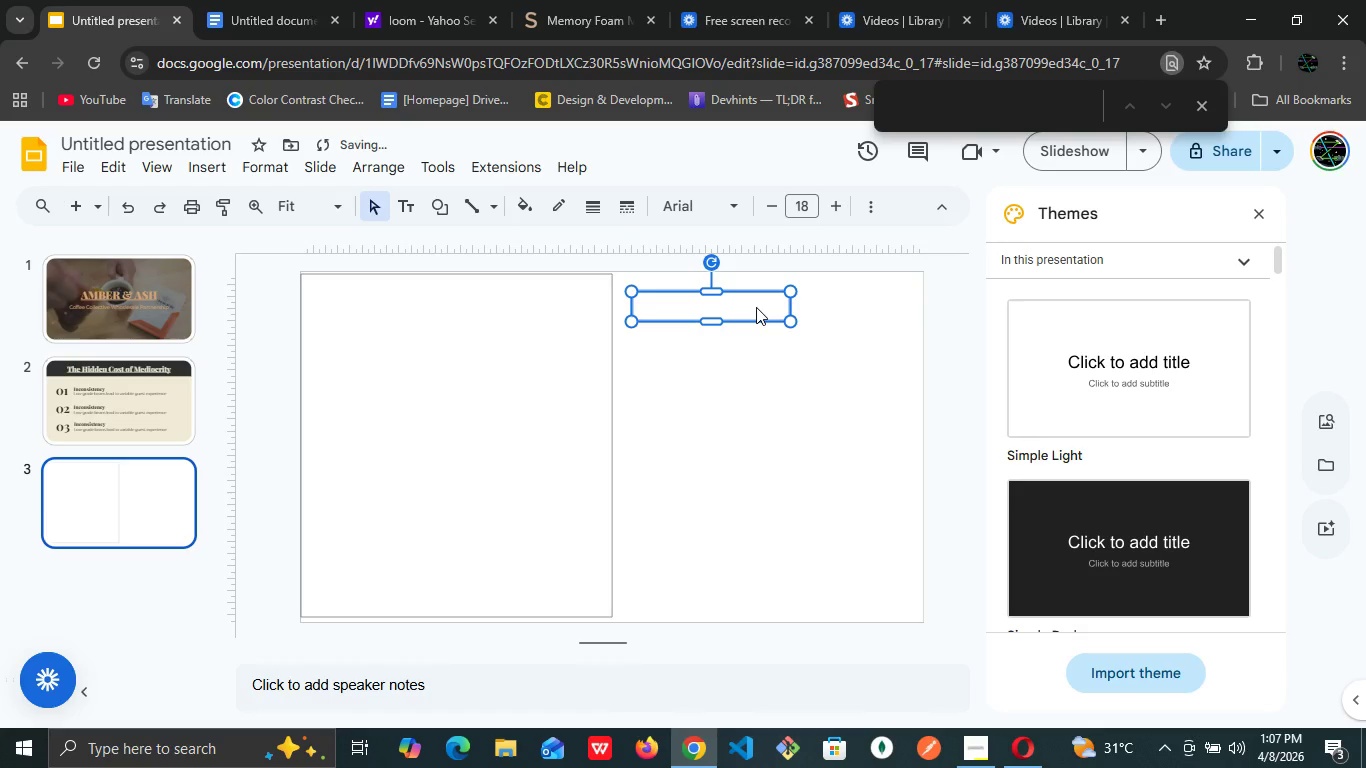 
left_click([756, 307])
 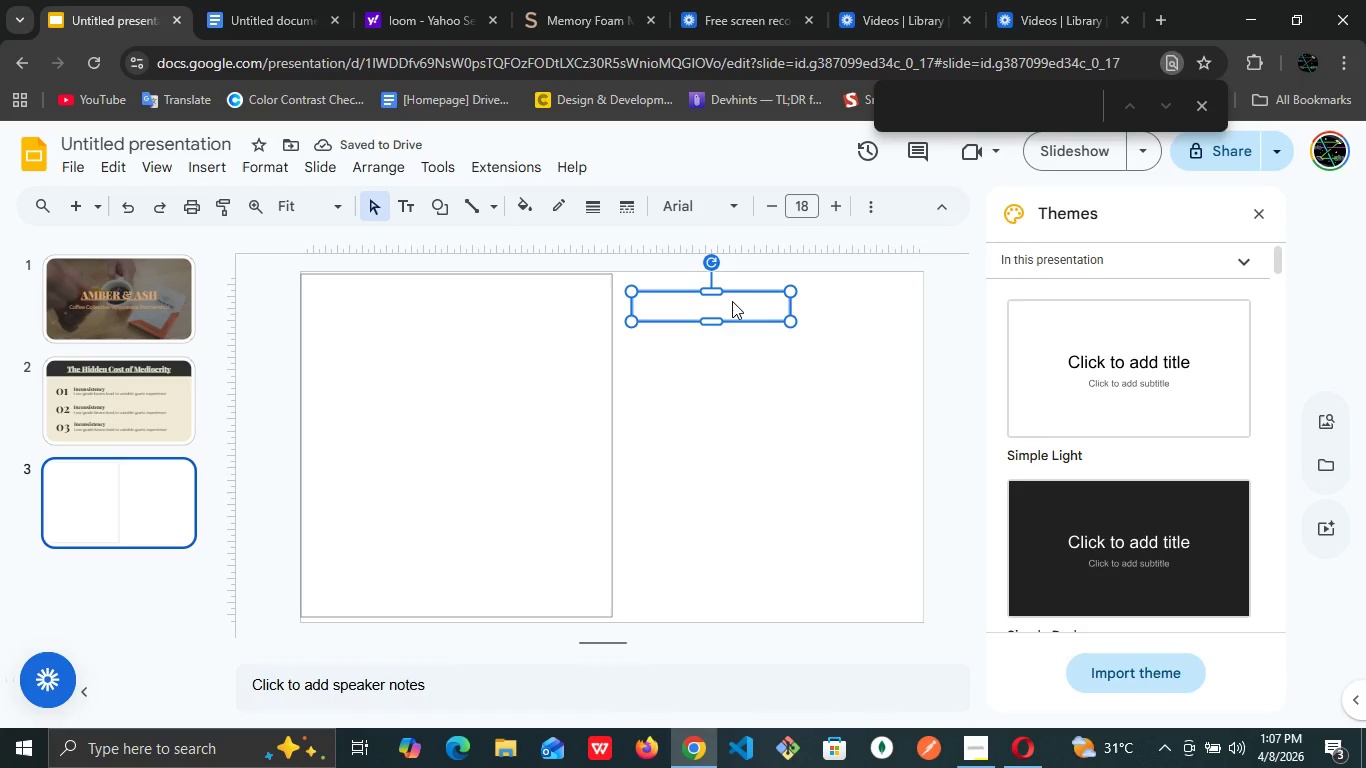 
type(Our Approach)
 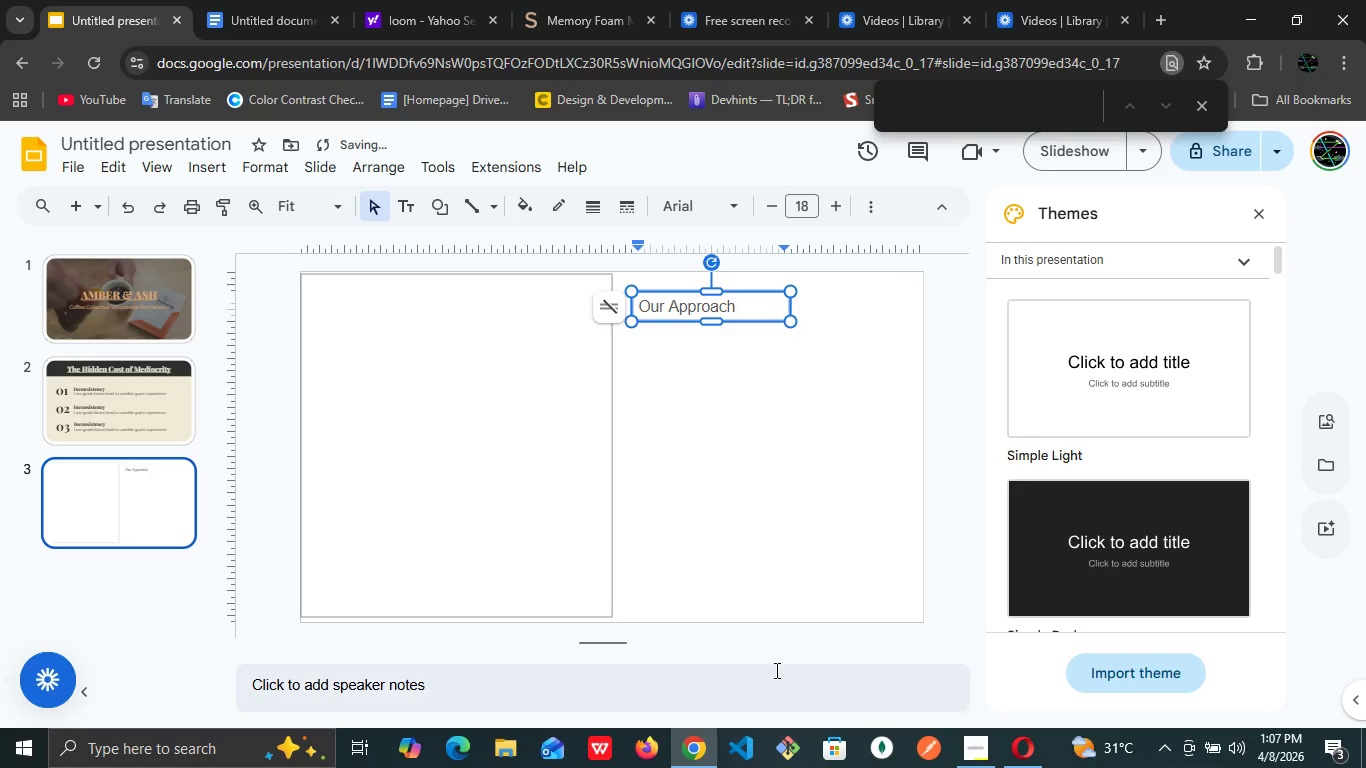 
left_click([726, 339])
 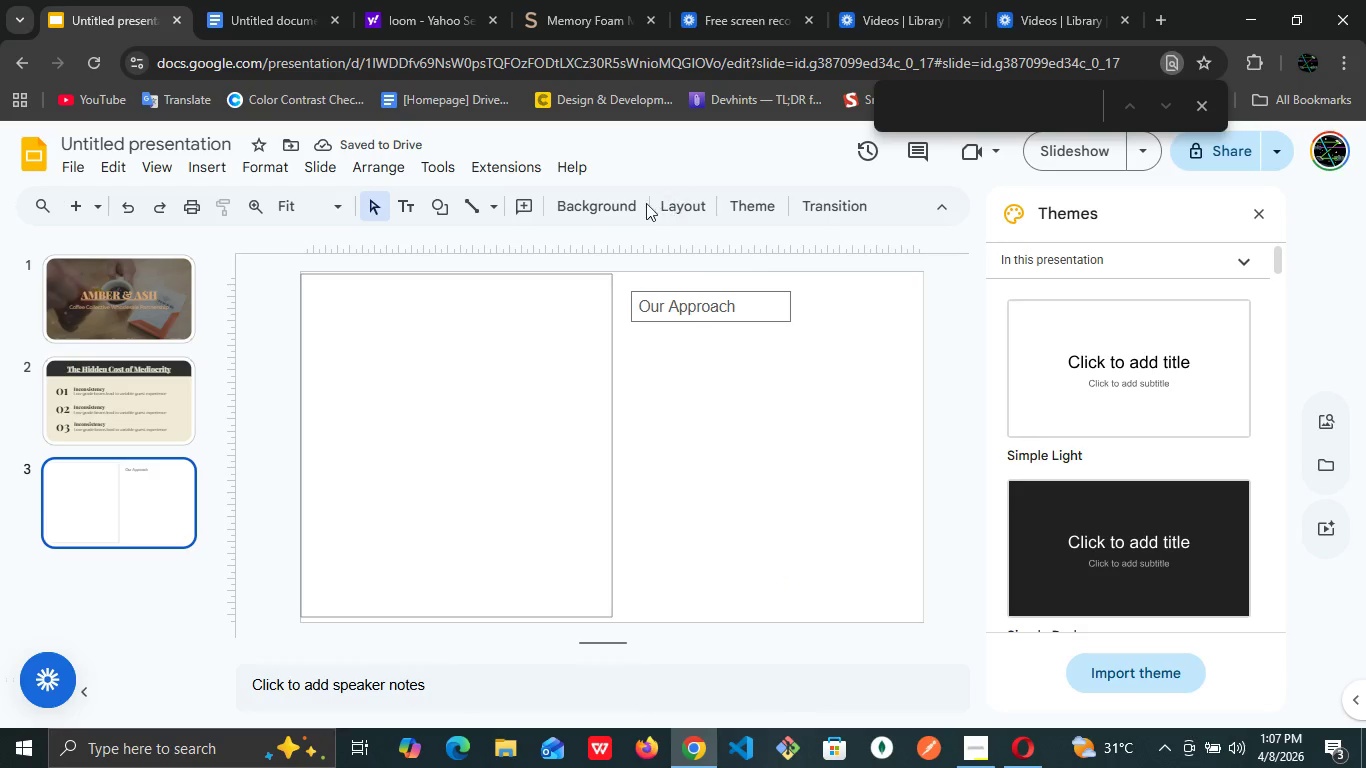 
left_click([612, 209])
 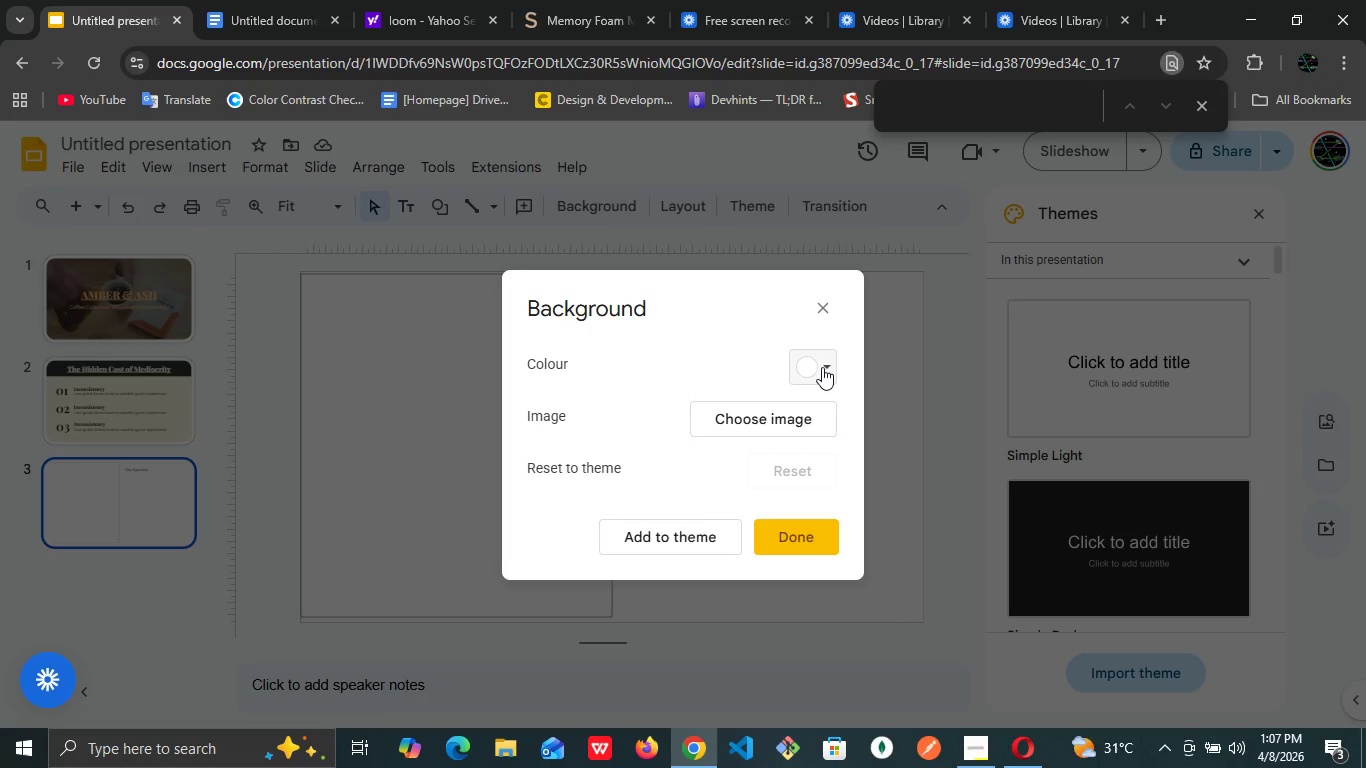 
left_click([822, 367])
 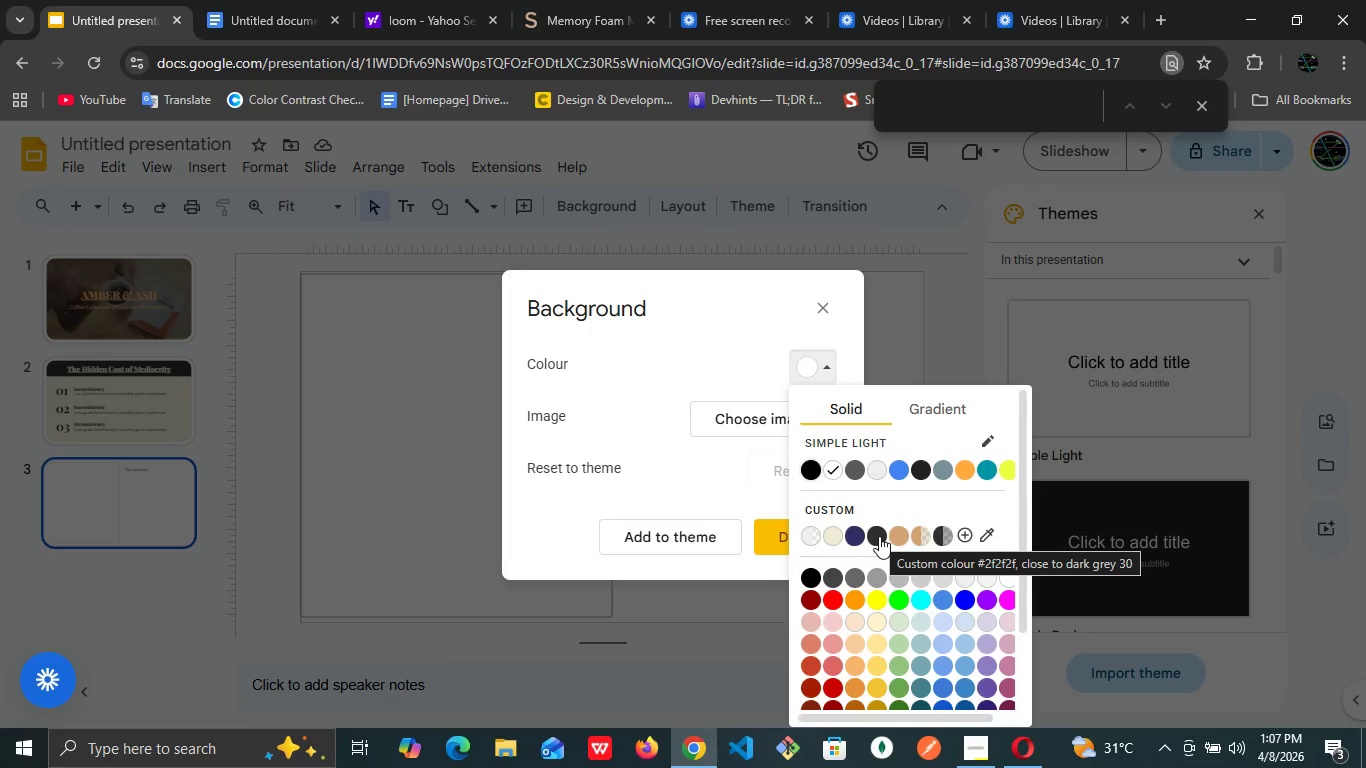 
left_click([879, 536])
 